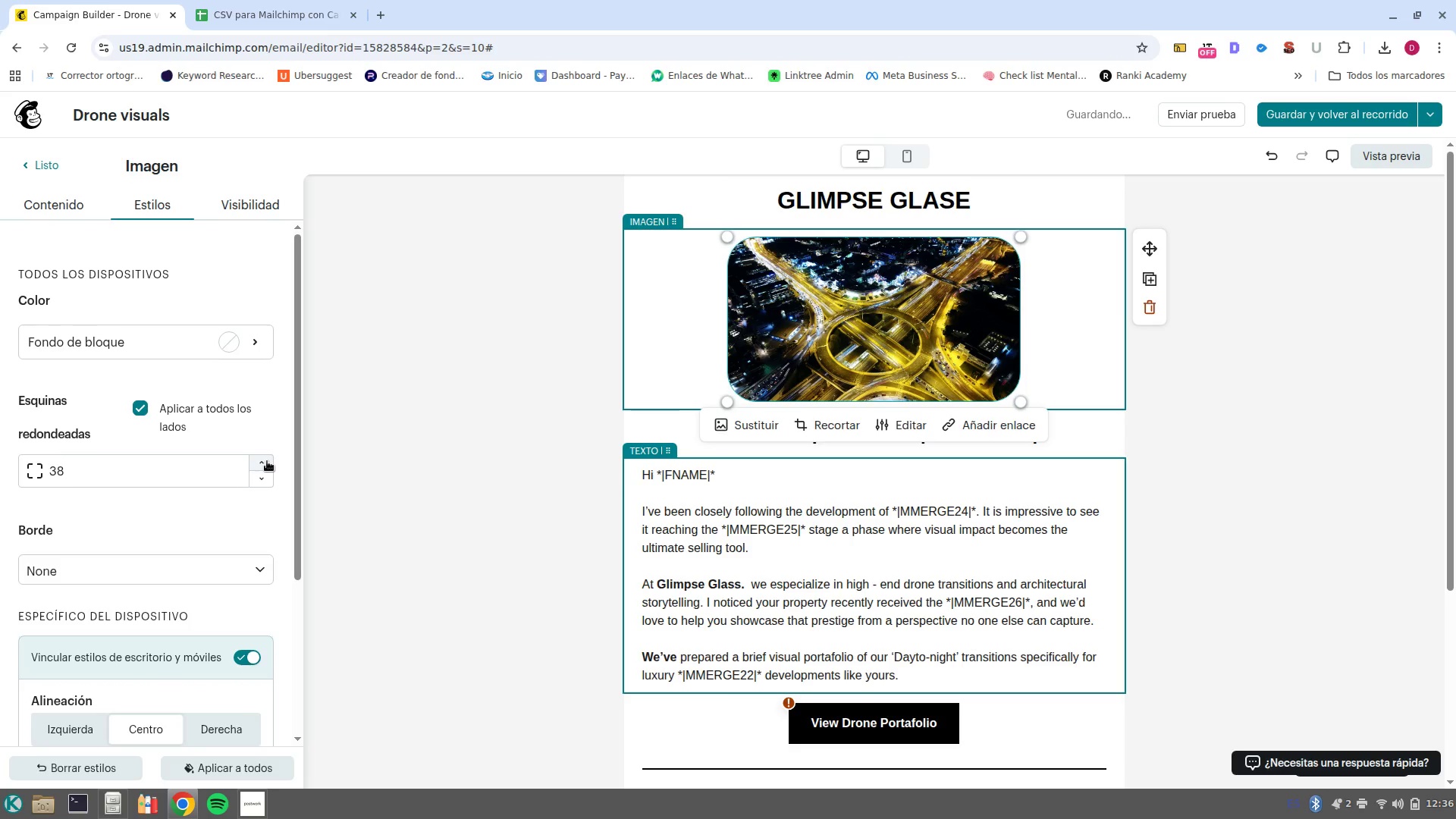 
triple_click([267, 461])
 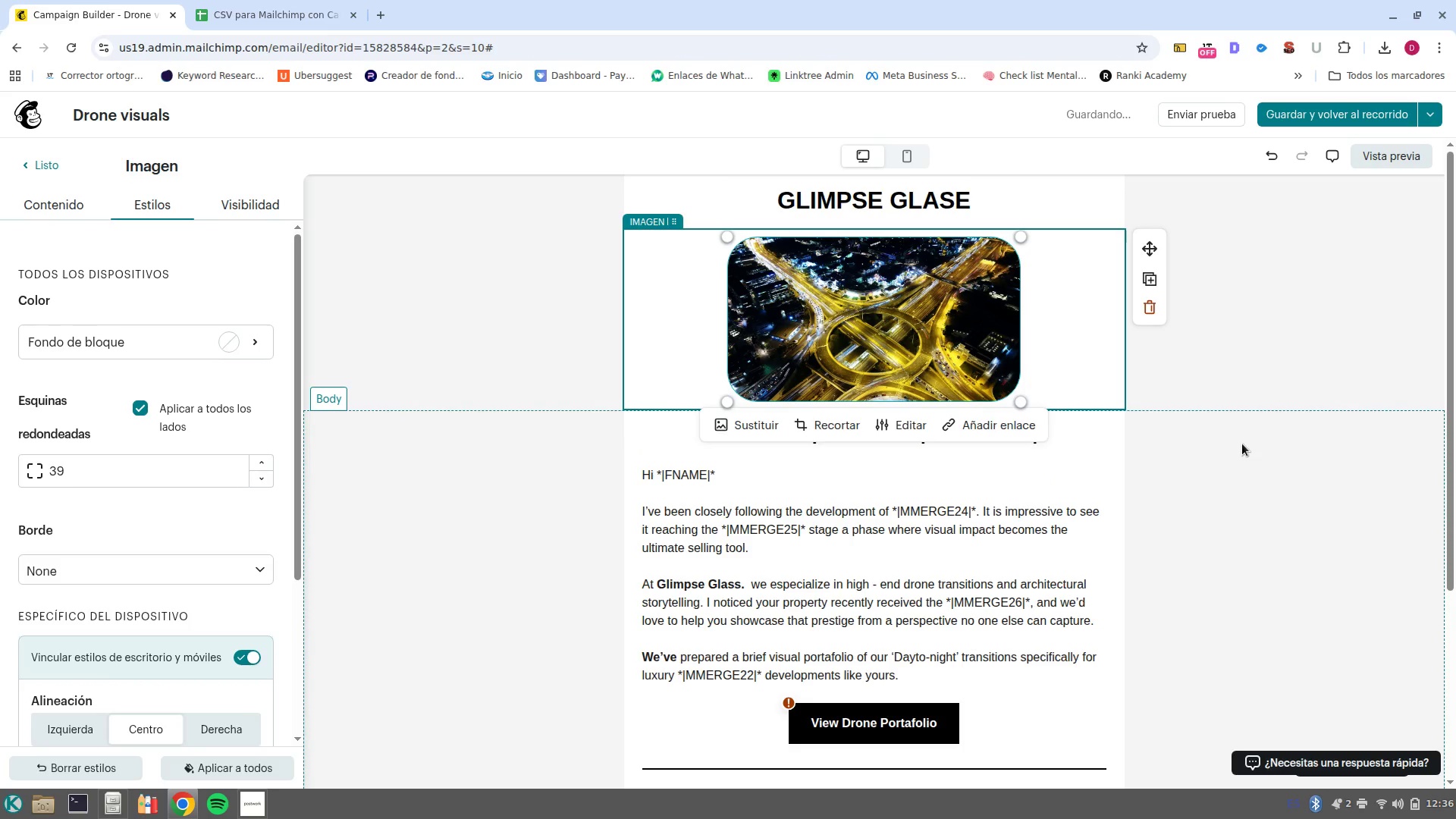 
left_click([1265, 502])
 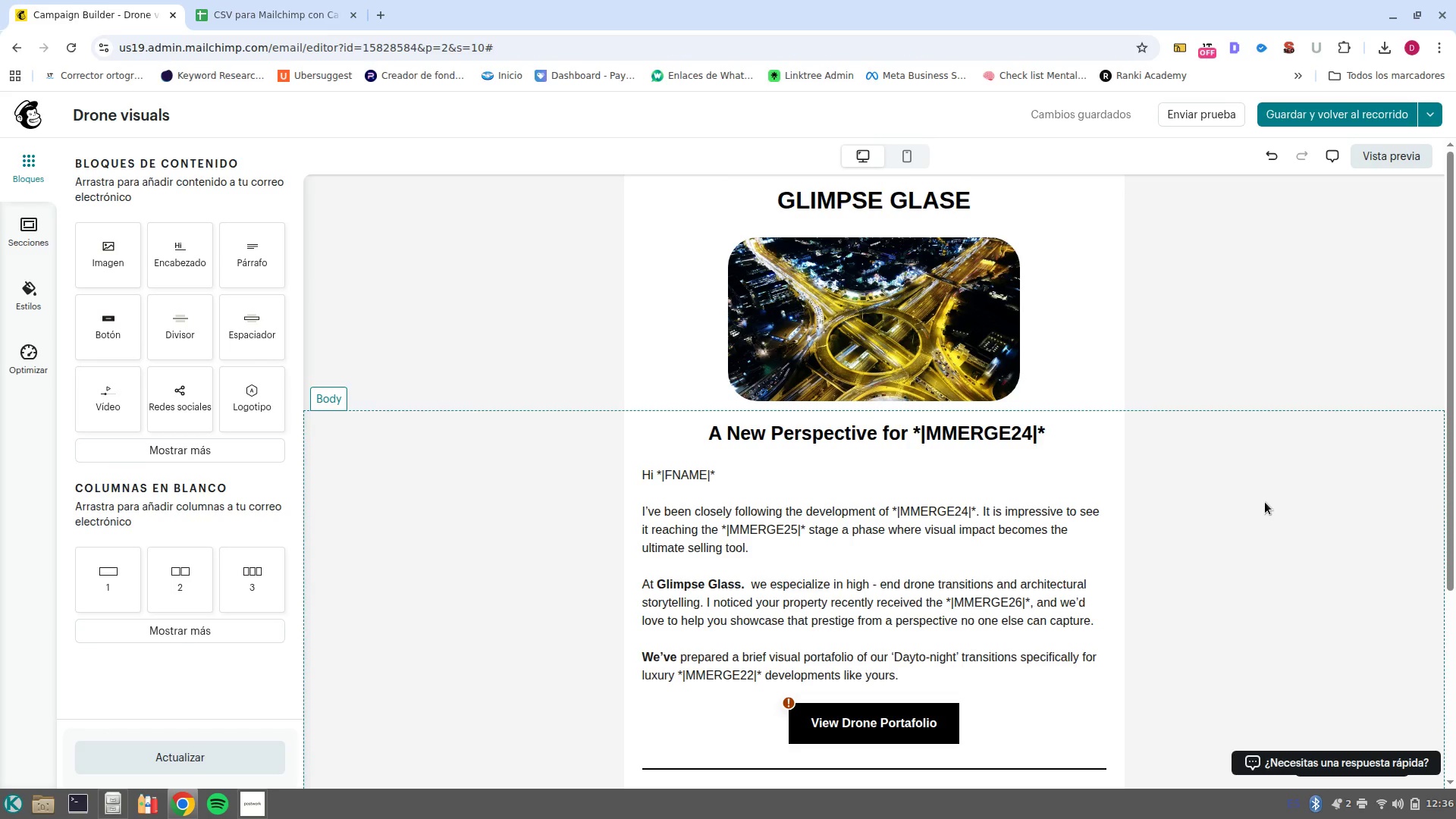 
wait(15.89)
 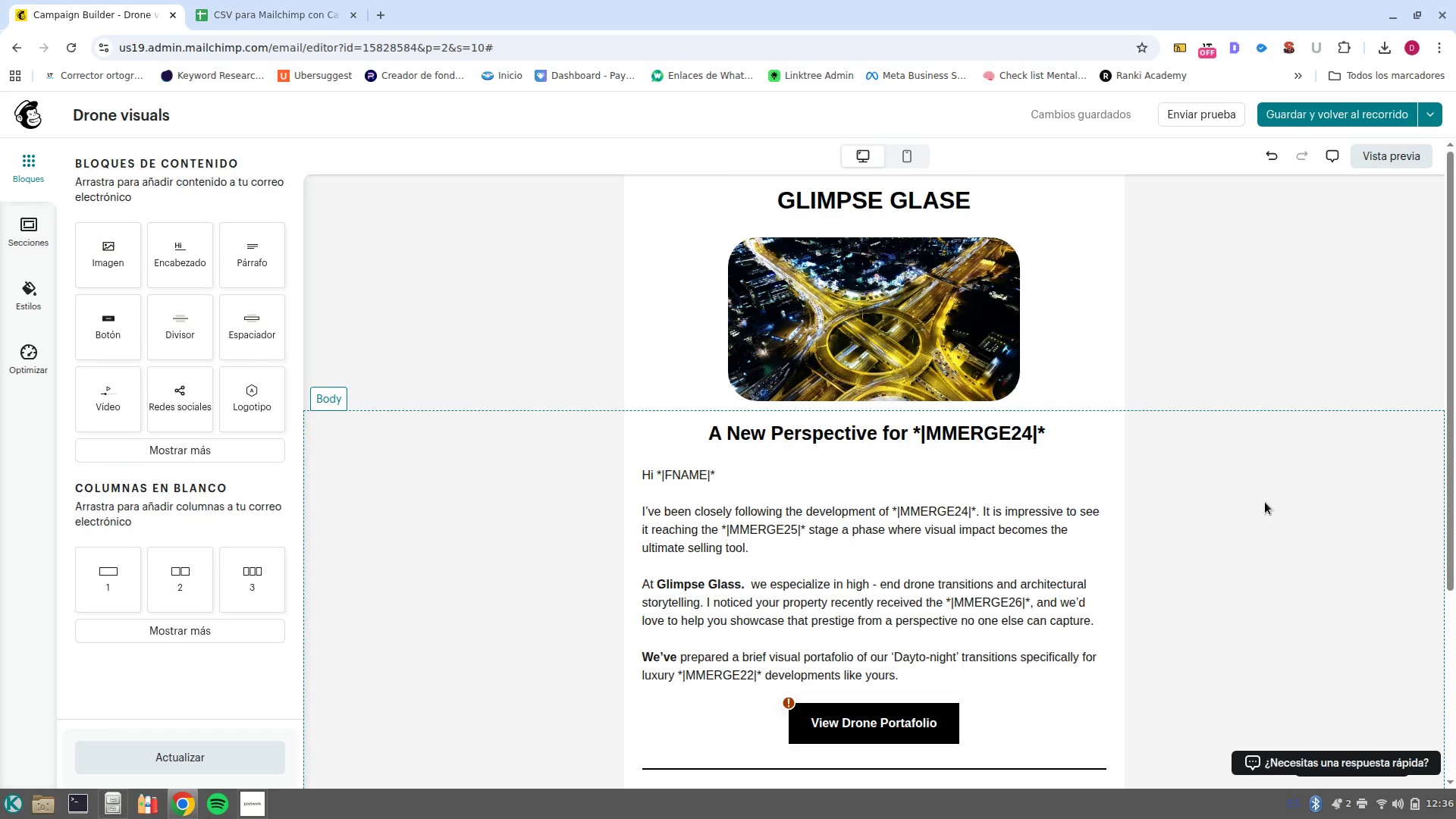 
scroll: coordinate [1279, 540], scroll_direction: down, amount: 1.0
 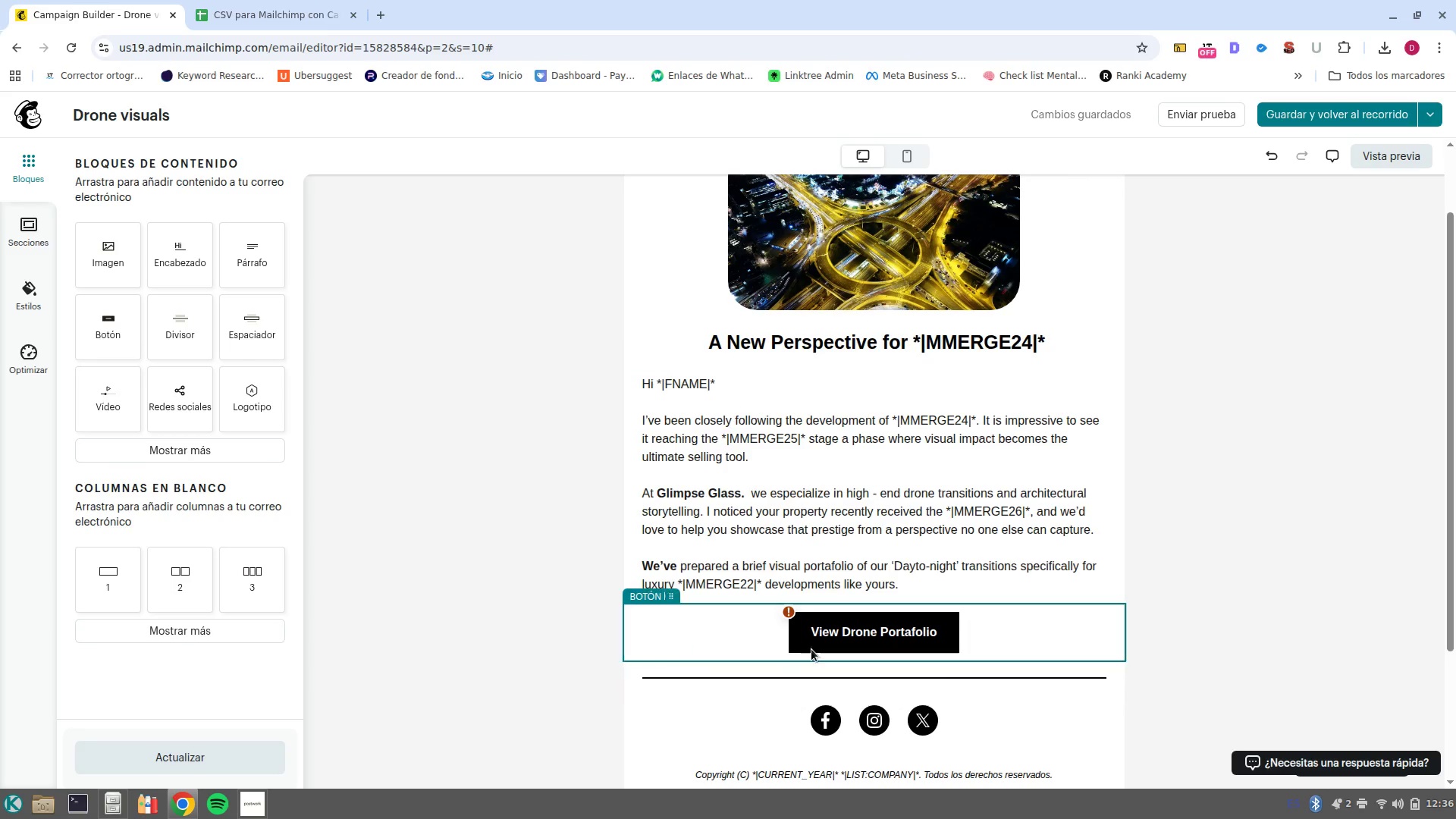 
left_click([814, 643])
 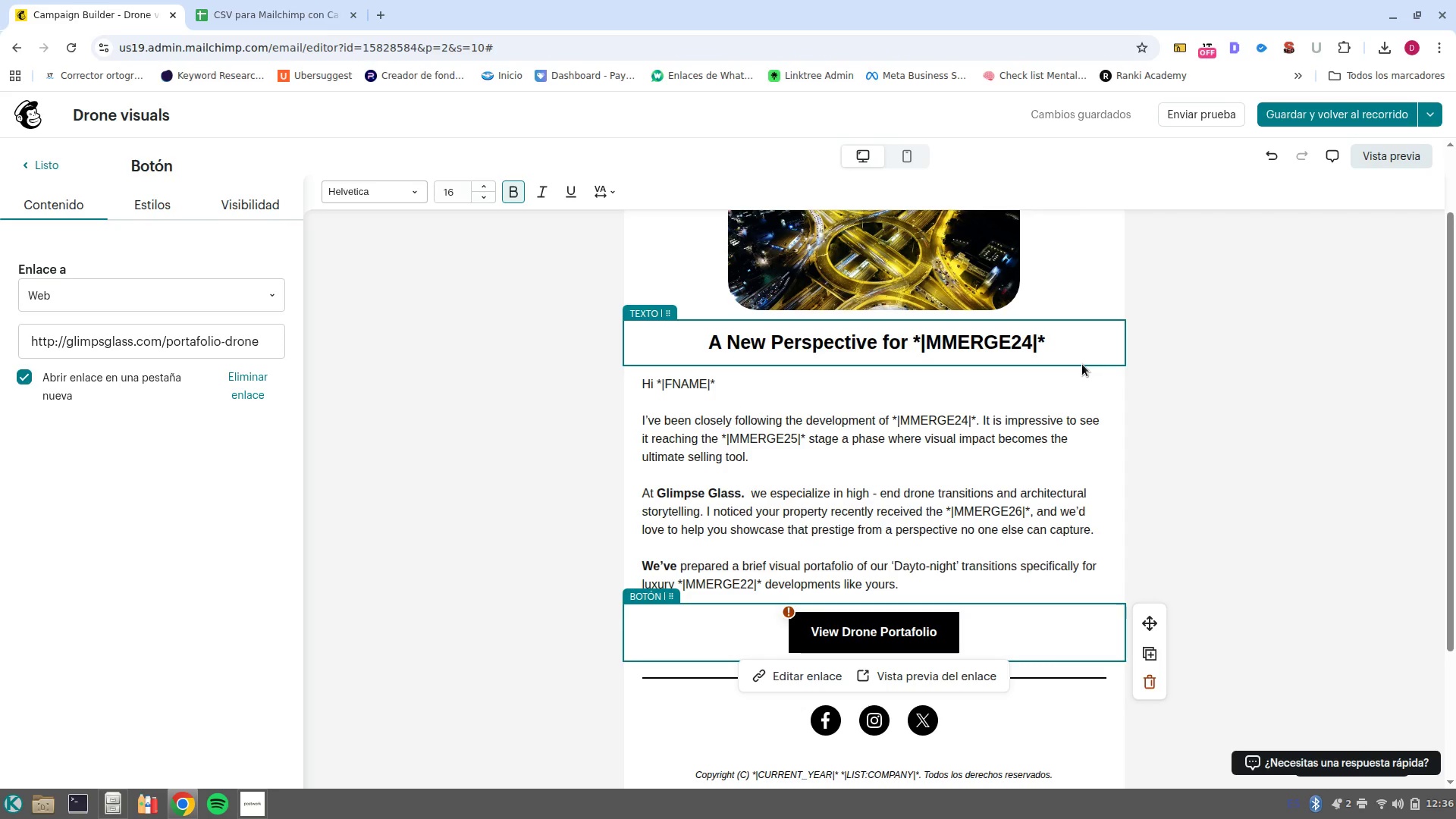 
wait(30.22)
 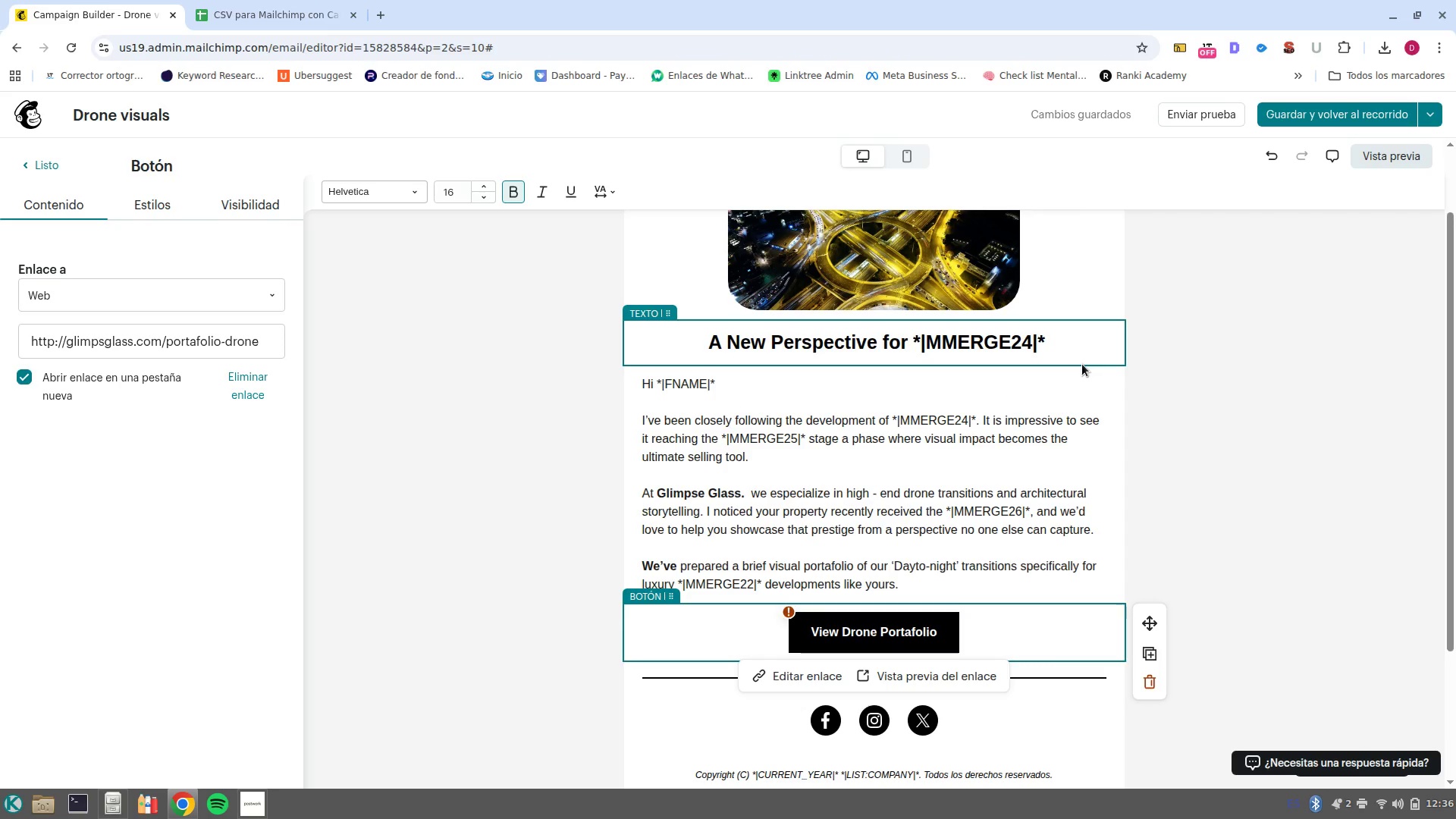 
scroll: coordinate [1376, 556], scroll_direction: up, amount: 2.0
 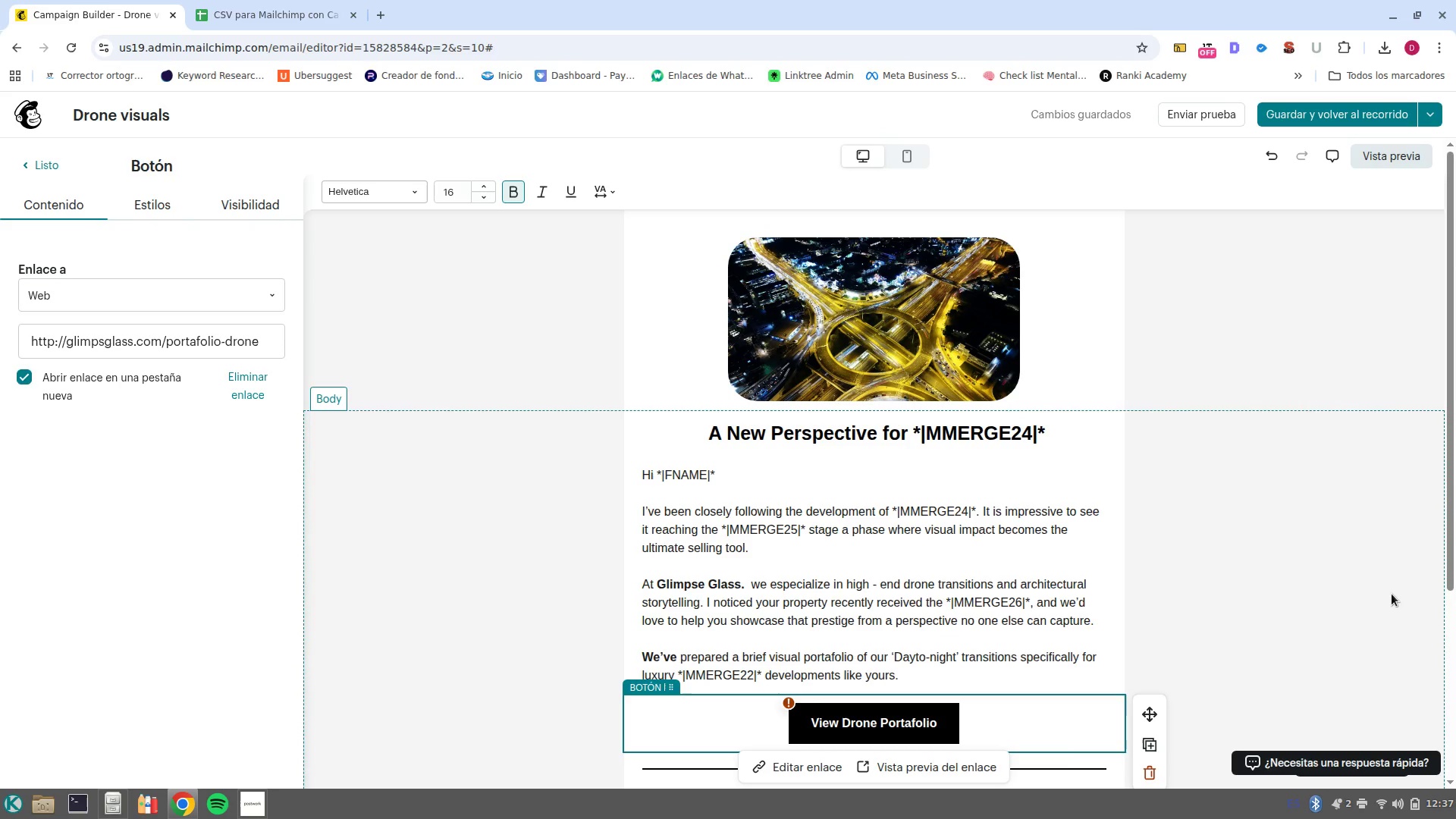 
left_click([1392, 594])
 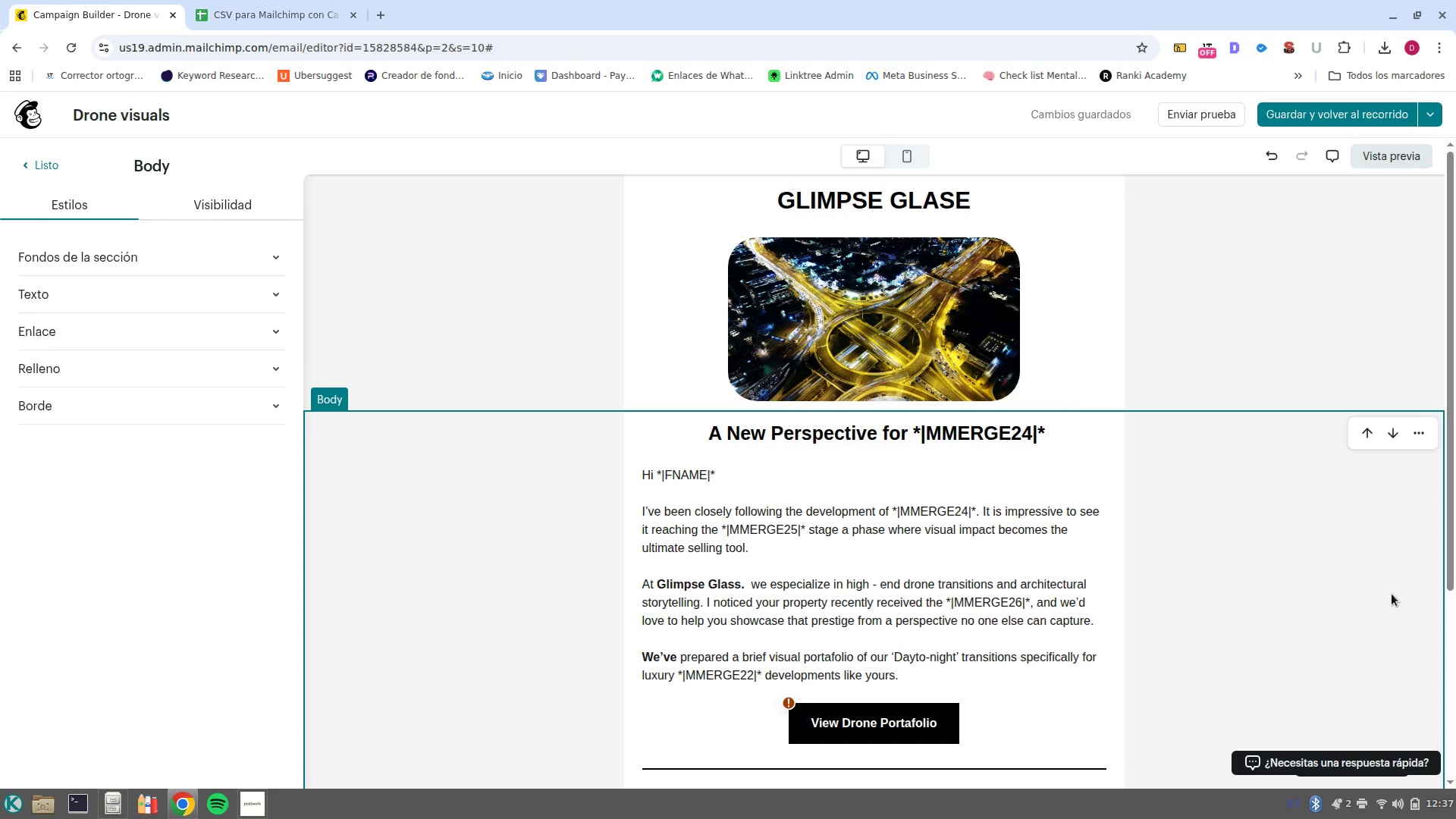 
wait(11.04)
 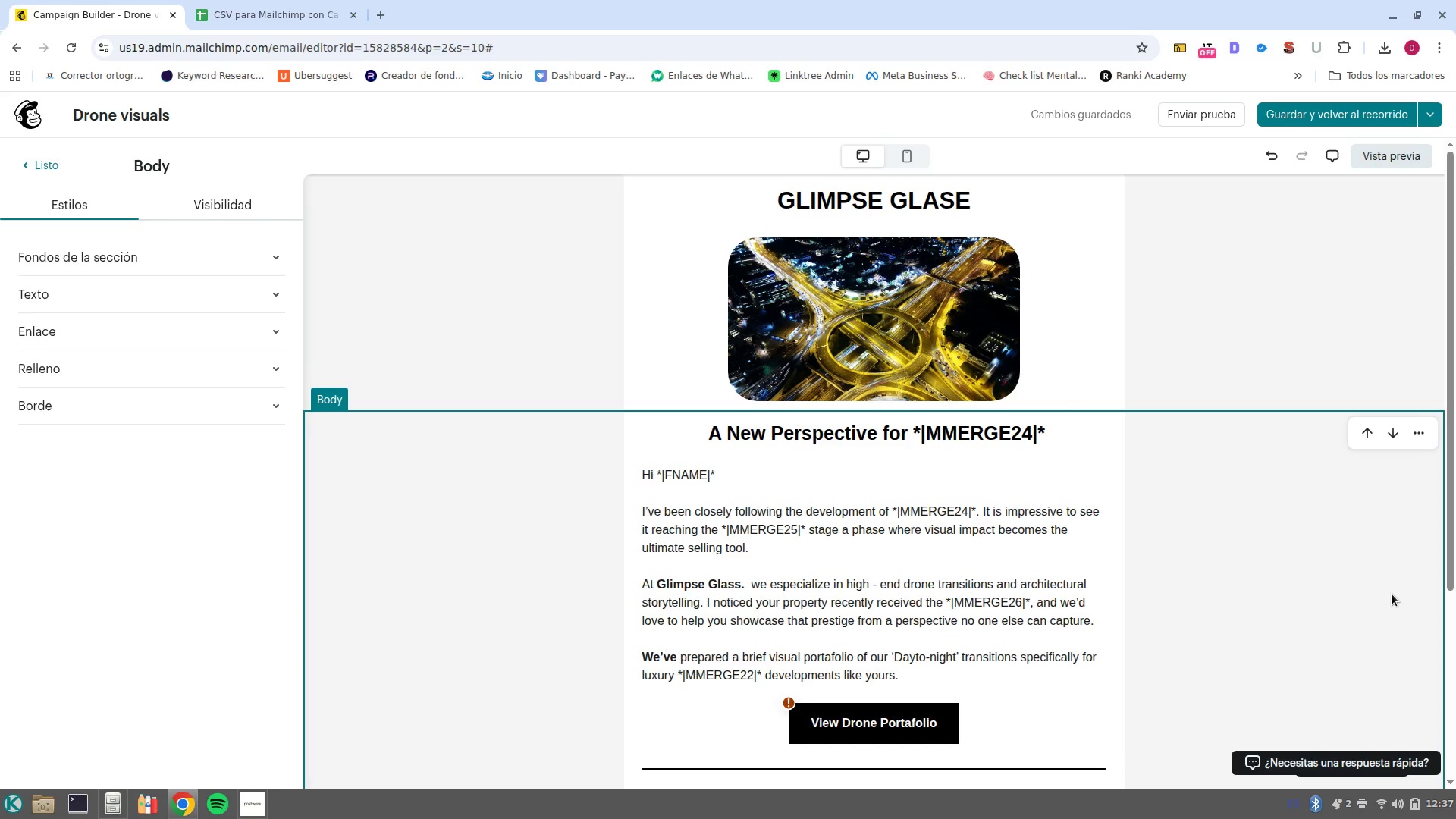 
left_click([843, 722])
 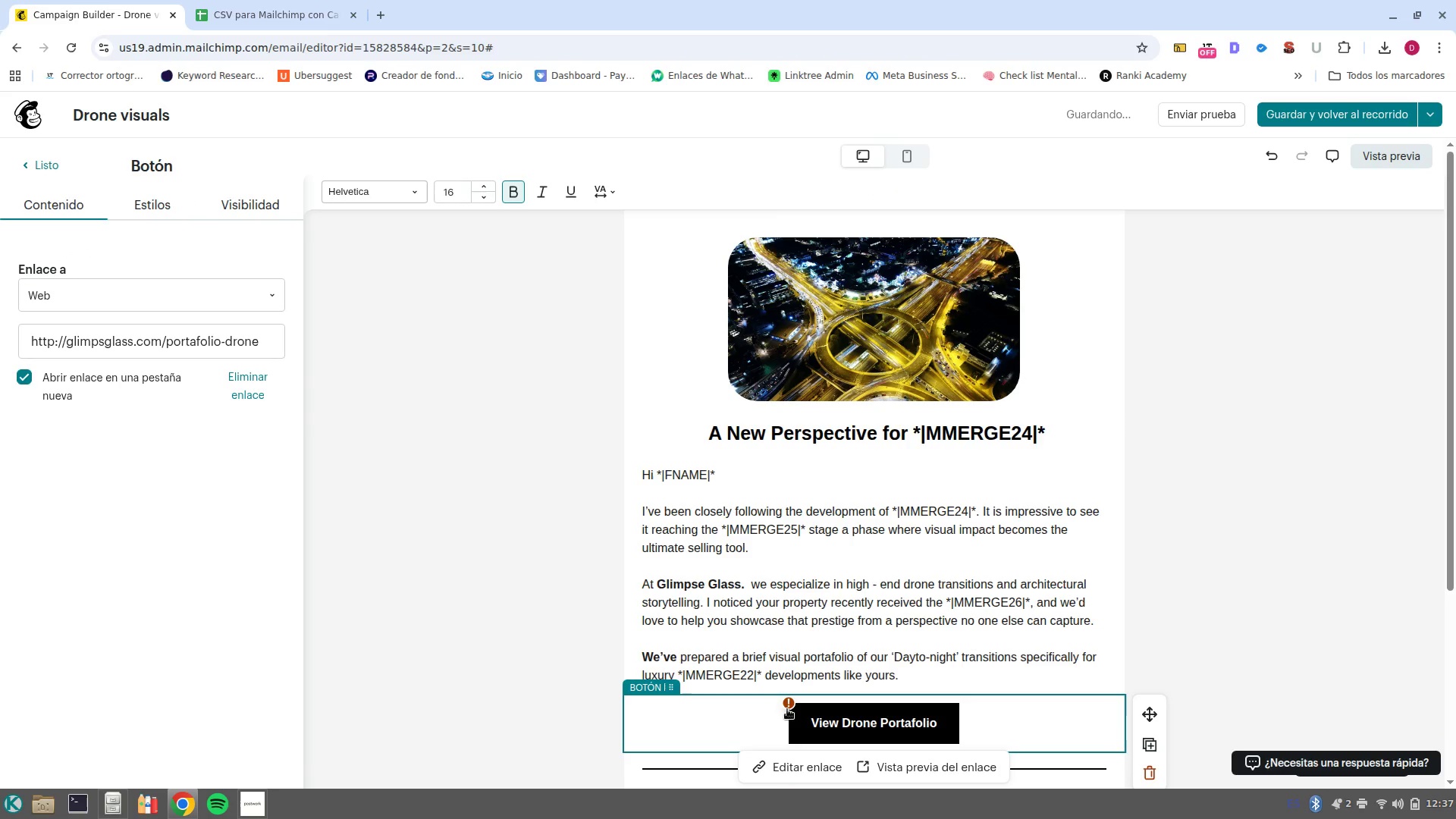 
left_click([789, 704])
 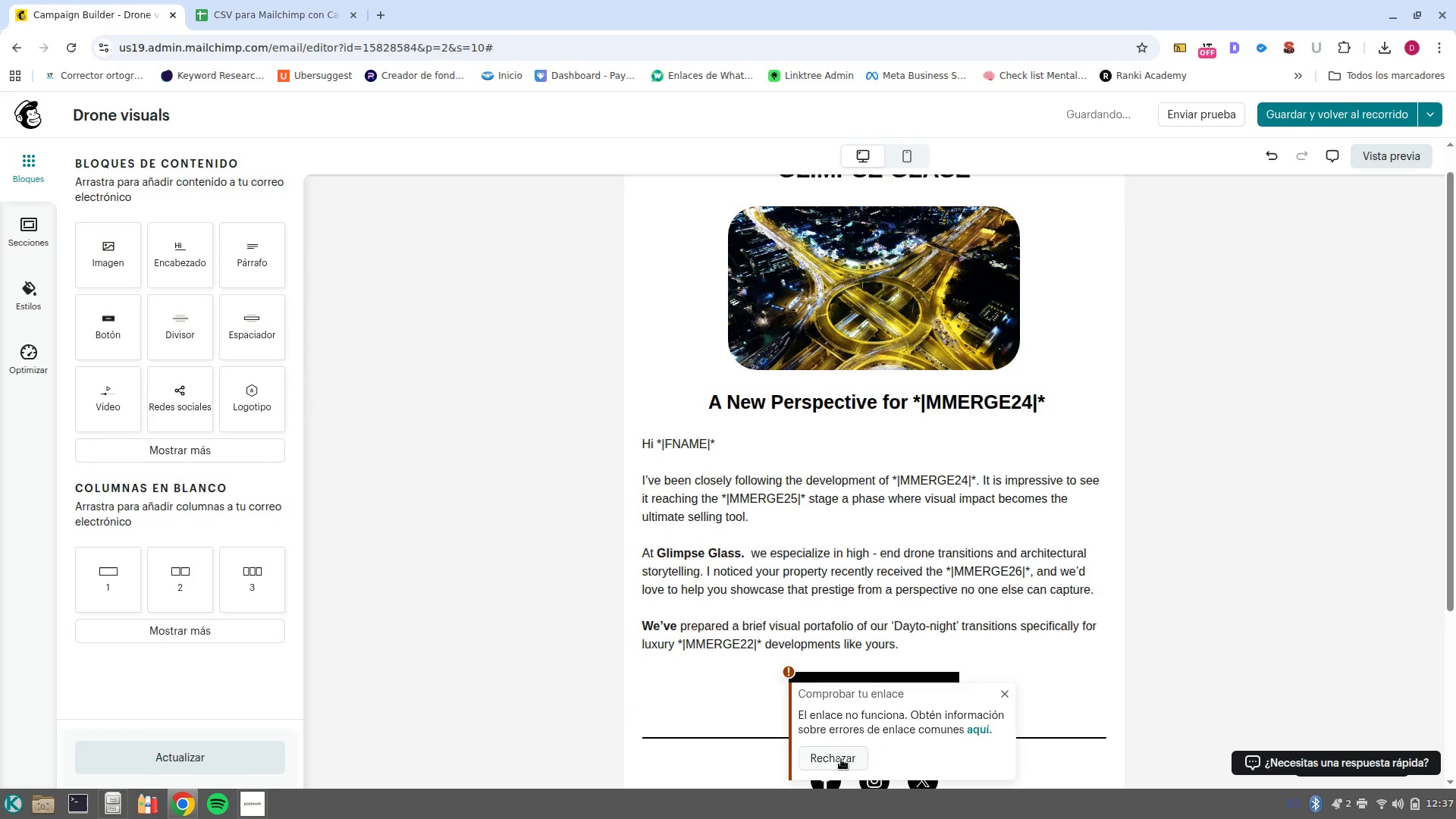 
left_click([841, 759])
 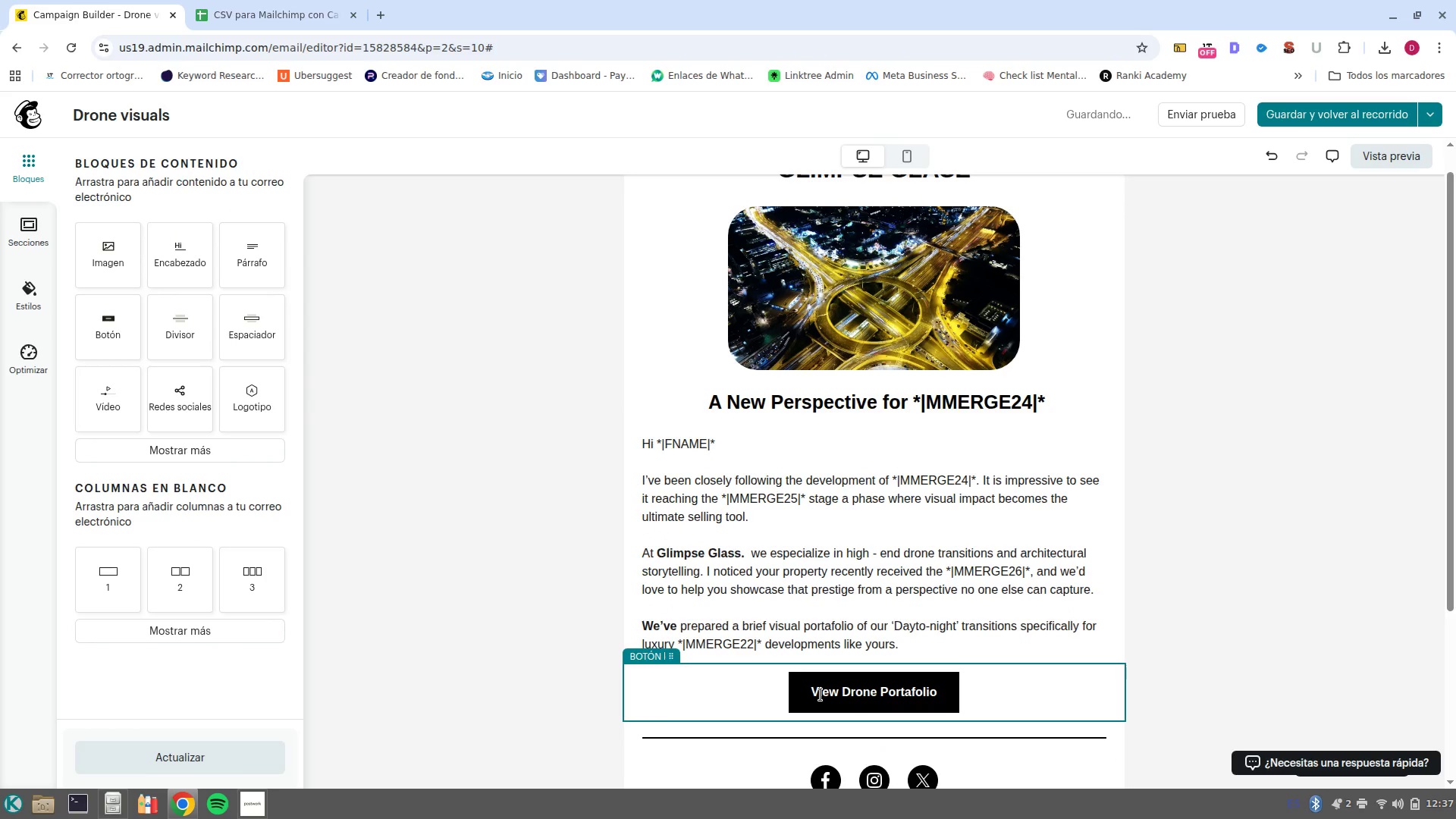 
left_click([821, 695])
 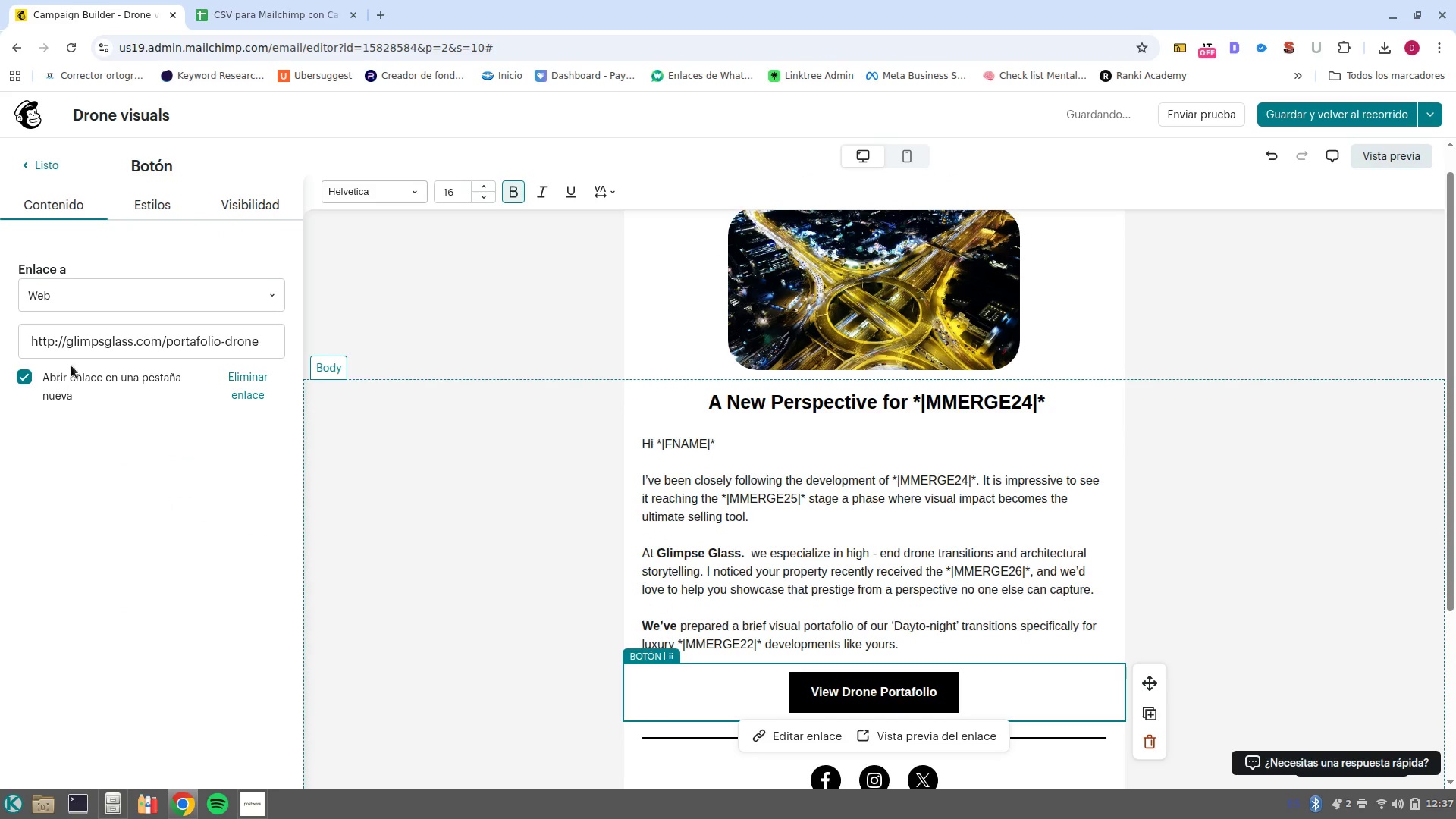 
left_click([72, 345])
 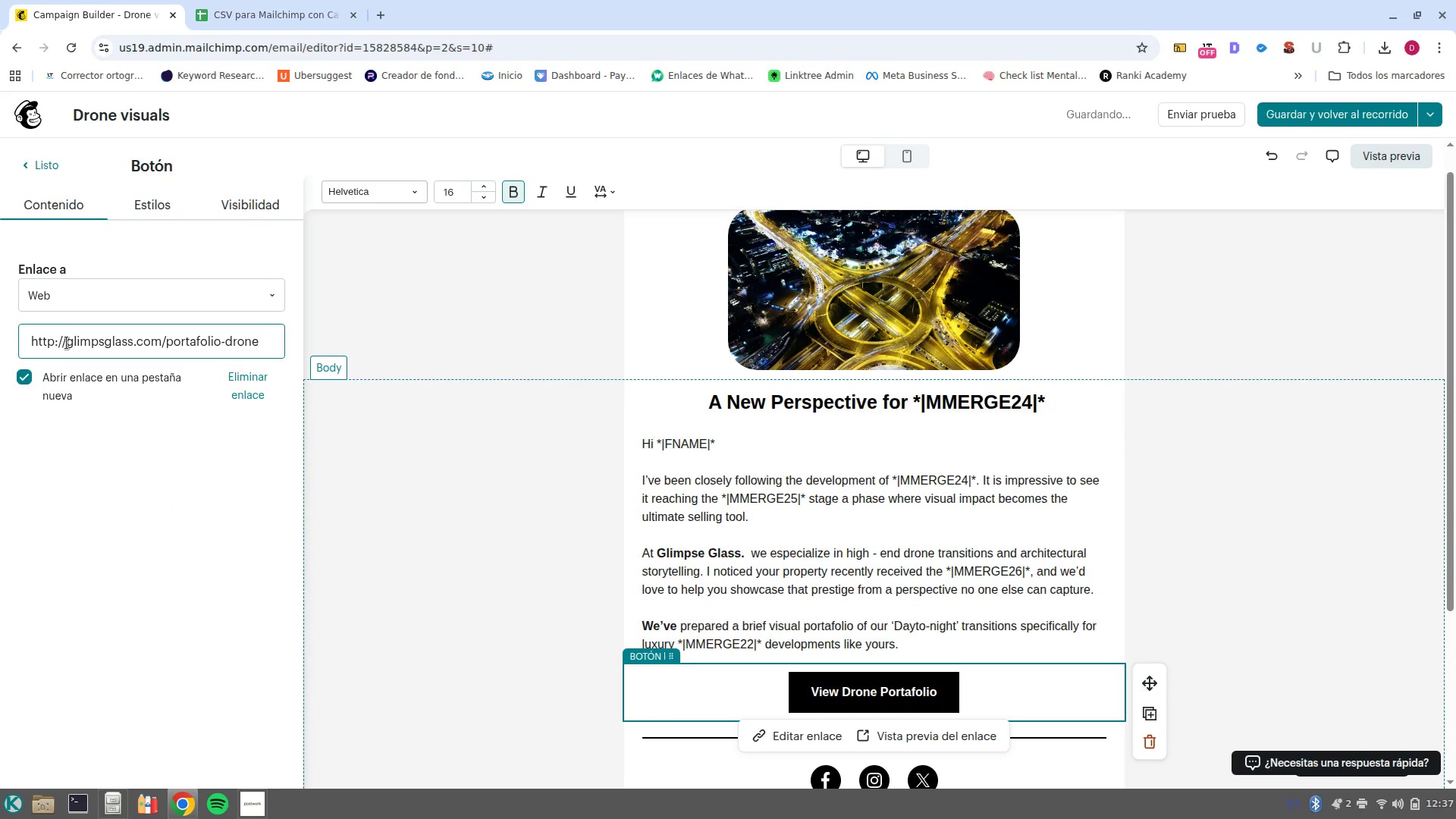 
left_click([67, 343])
 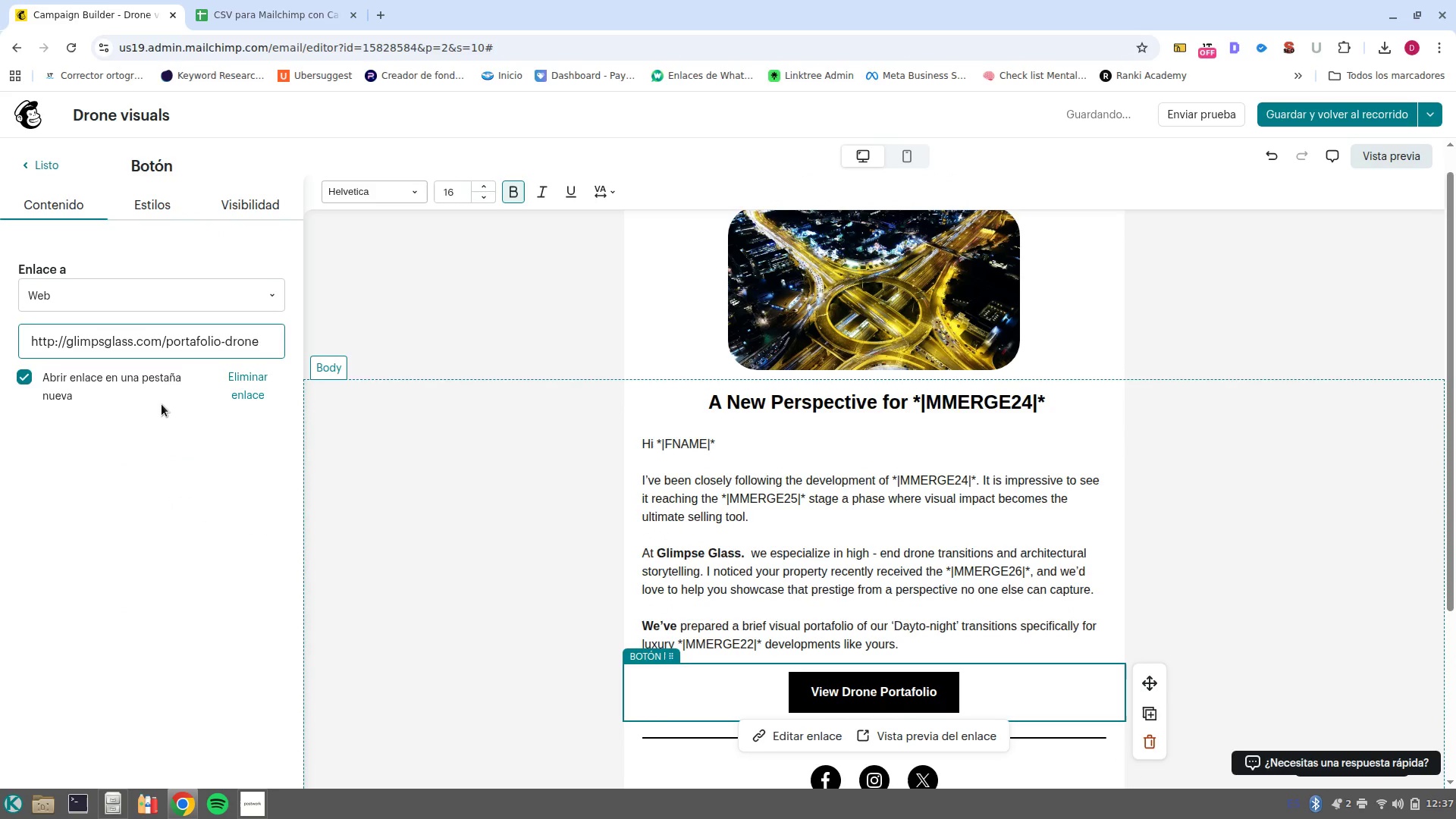 
type(www.)
 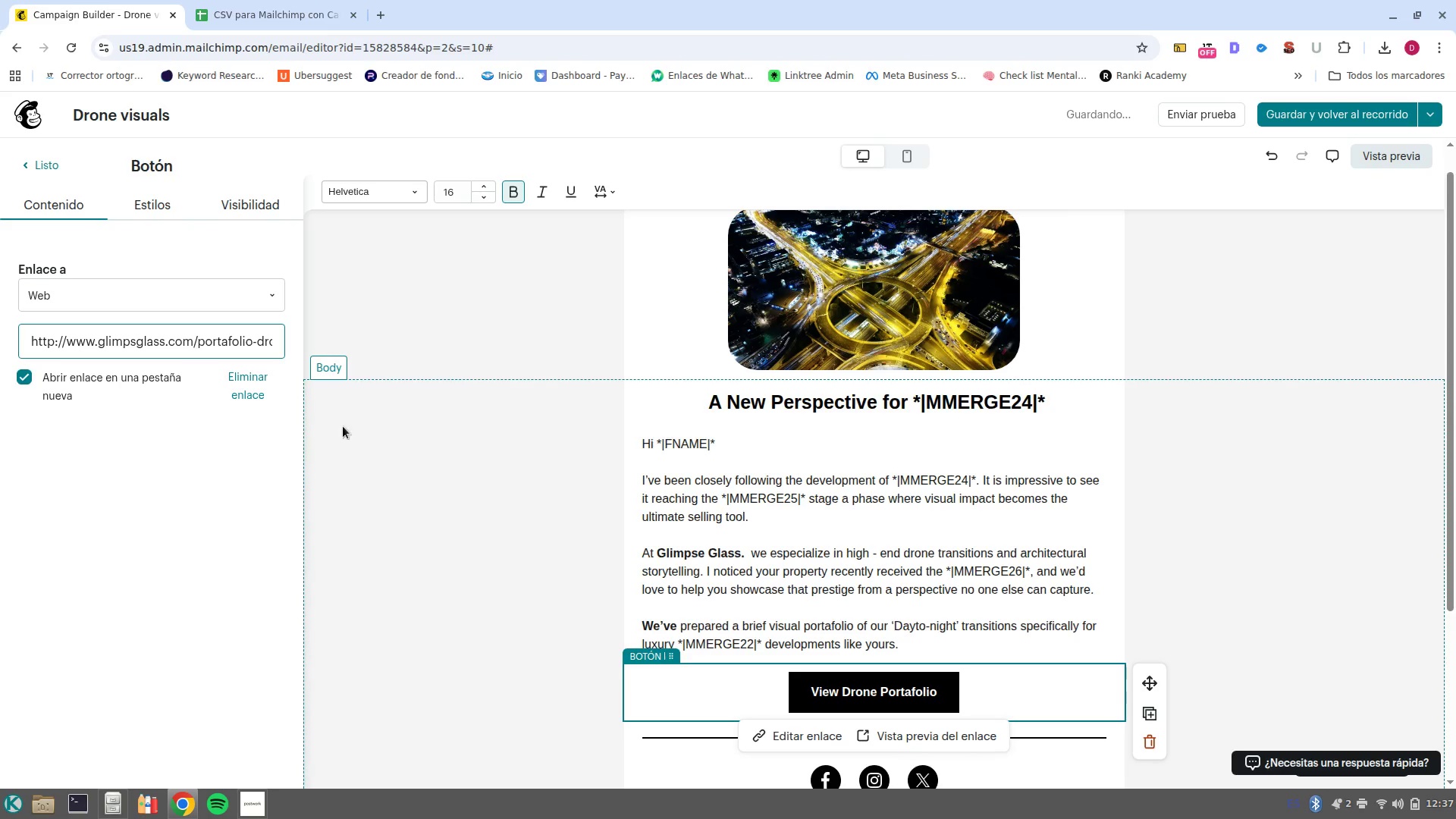 
left_click([393, 510])
 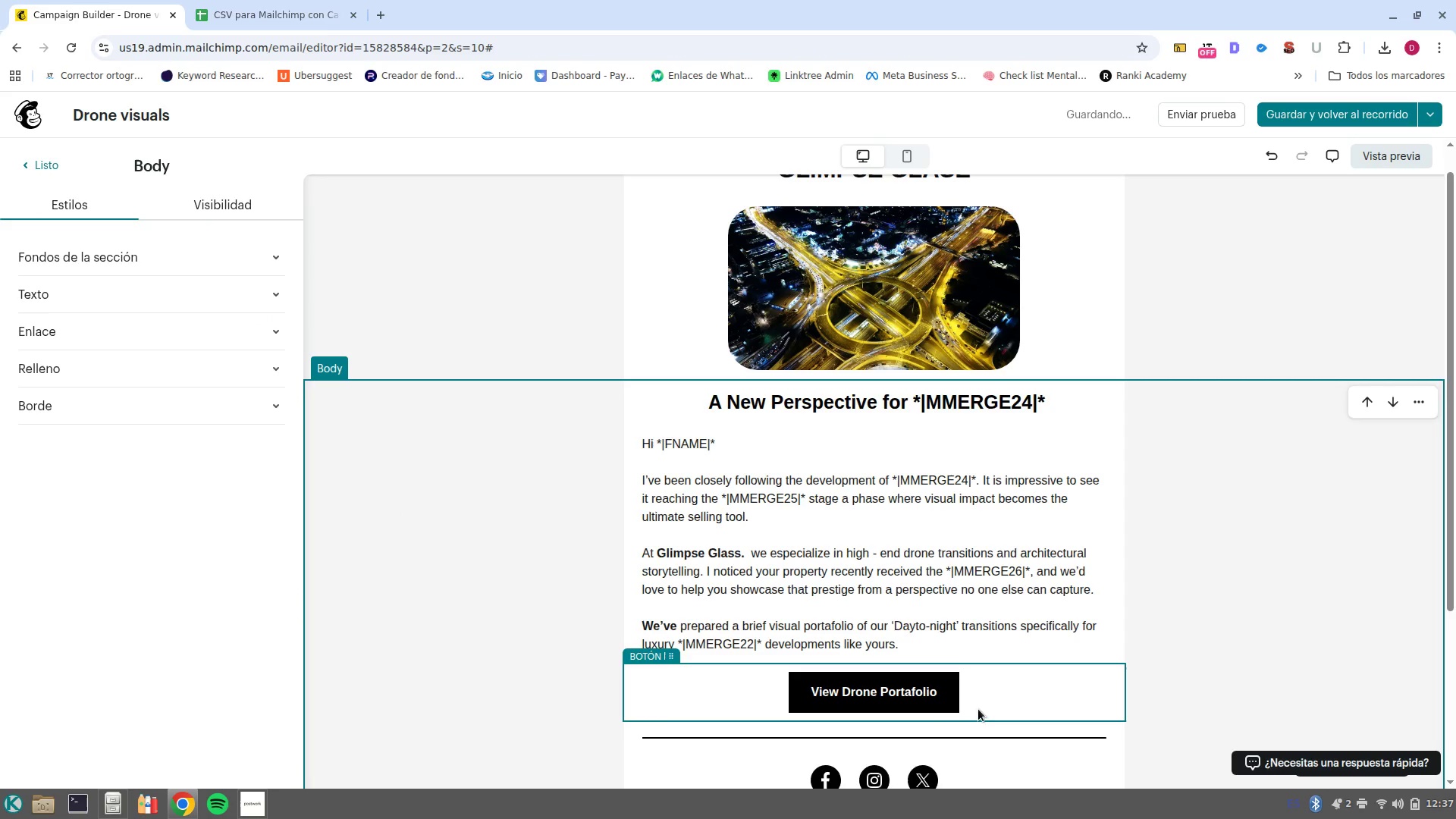 
left_click([921, 701])
 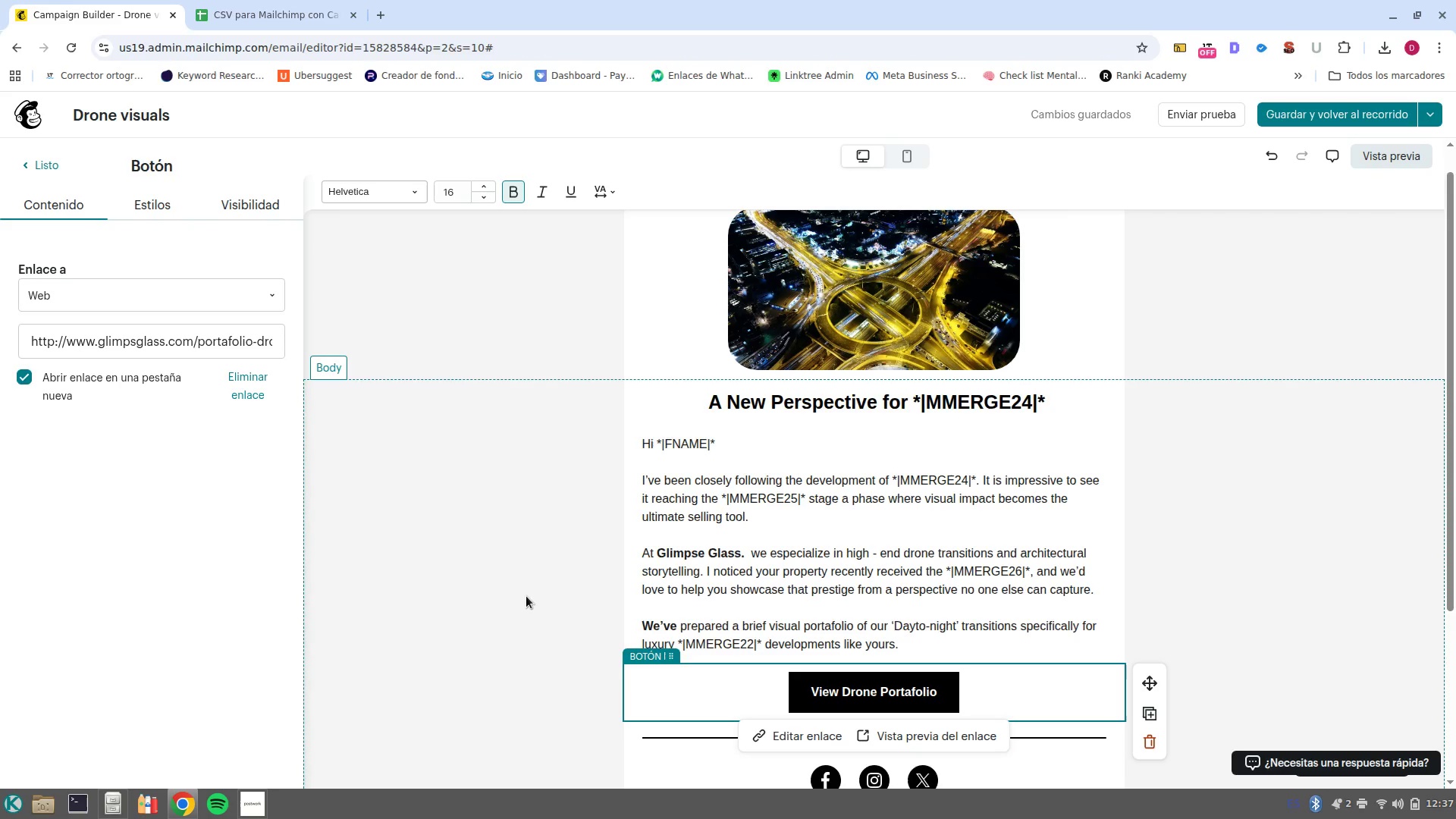 
wait(23.99)
 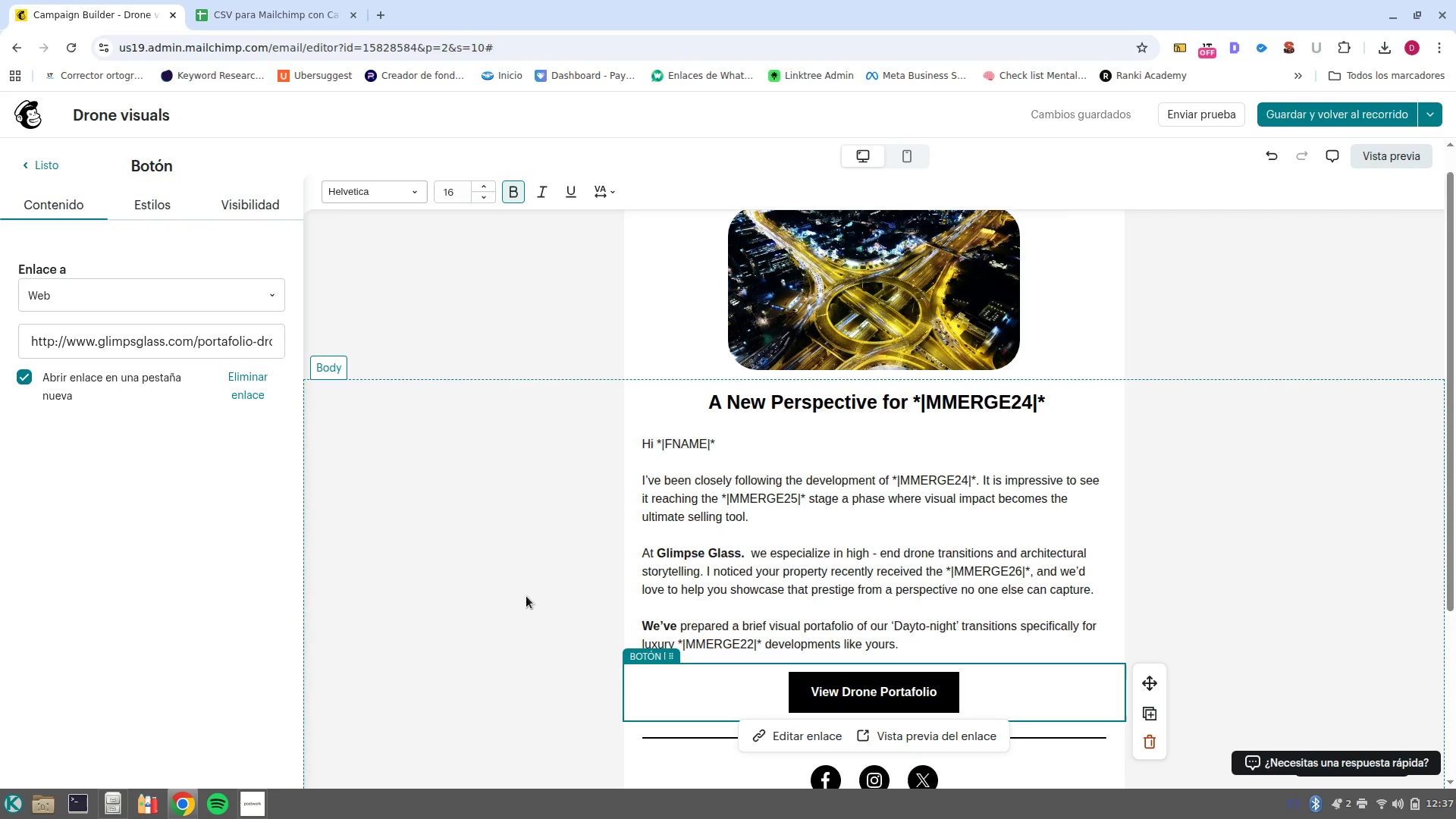 
scroll: coordinate [756, 539], scroll_direction: up, amount: 7.0
 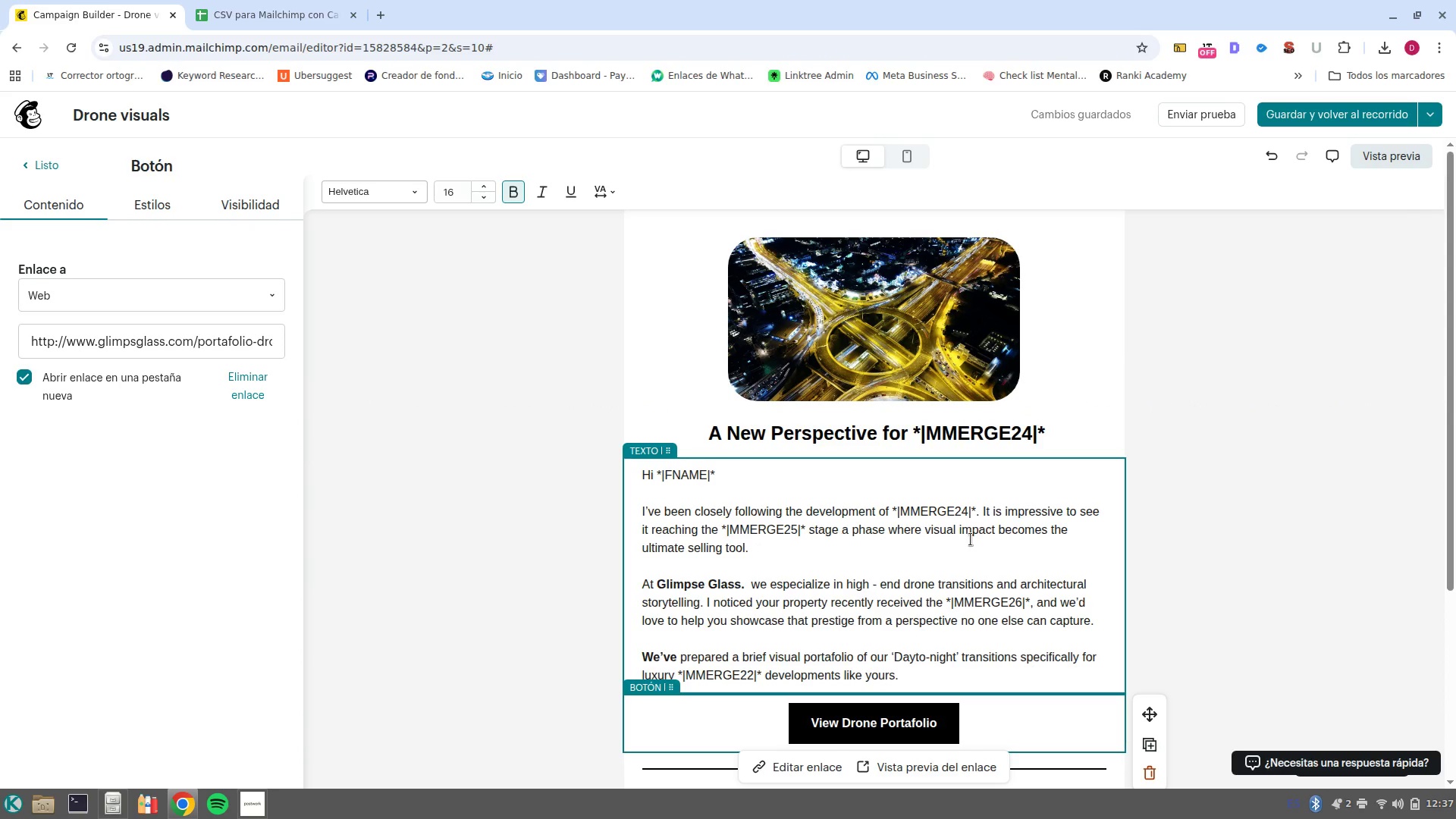 
left_click([1105, 437])
 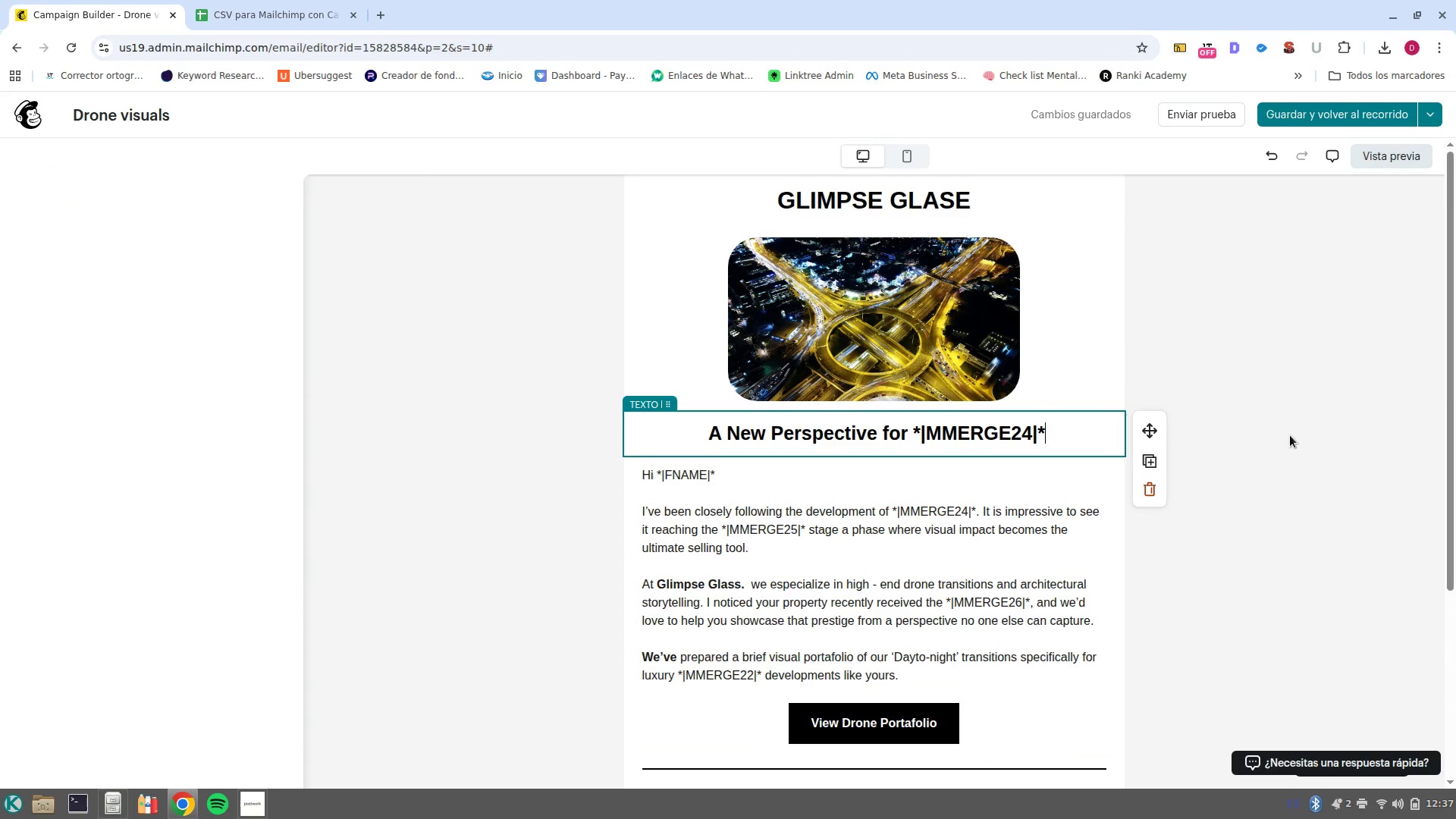 
scroll: coordinate [1123, 323], scroll_direction: up, amount: 10.0
 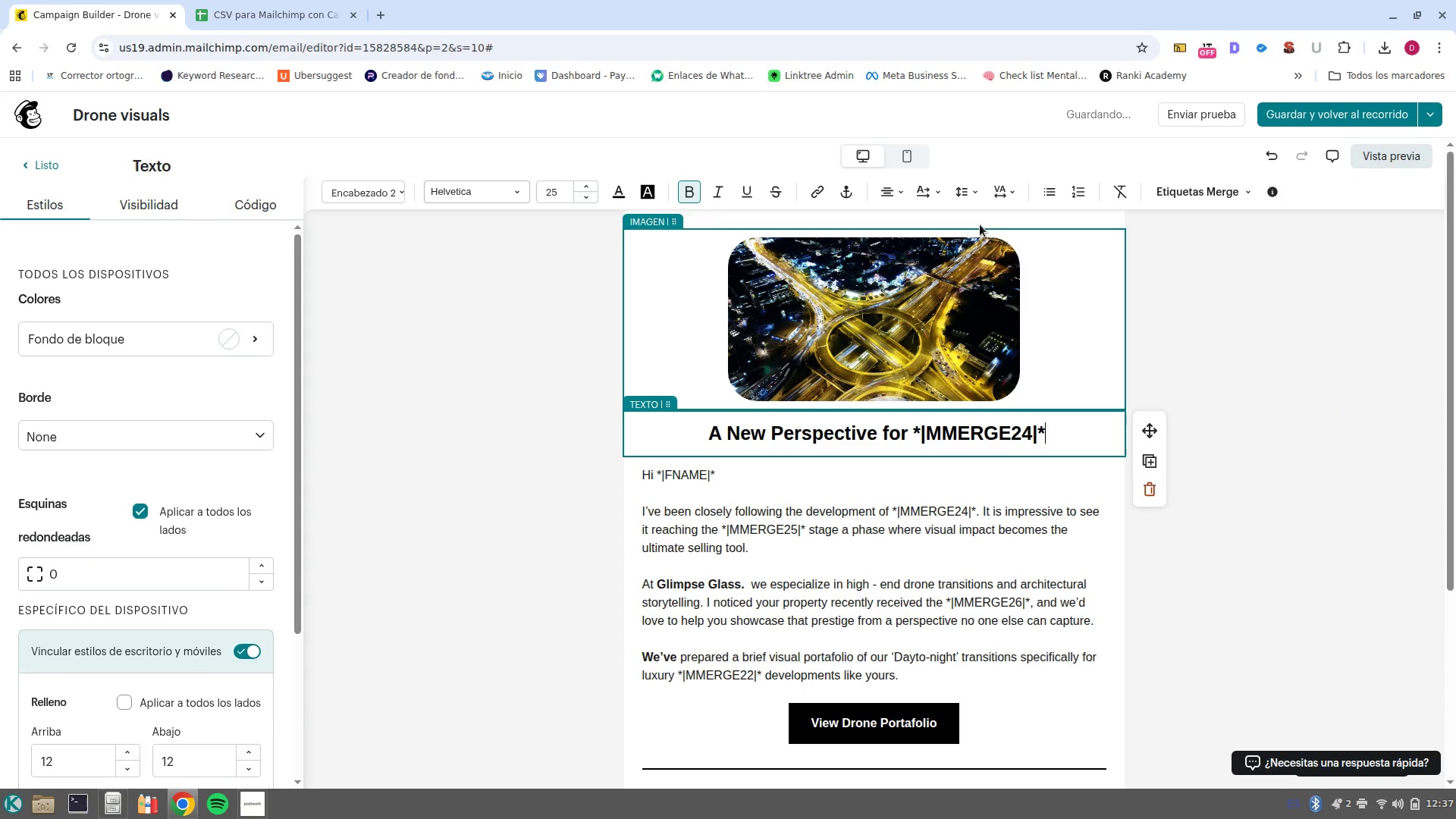 
left_click([980, 224])
 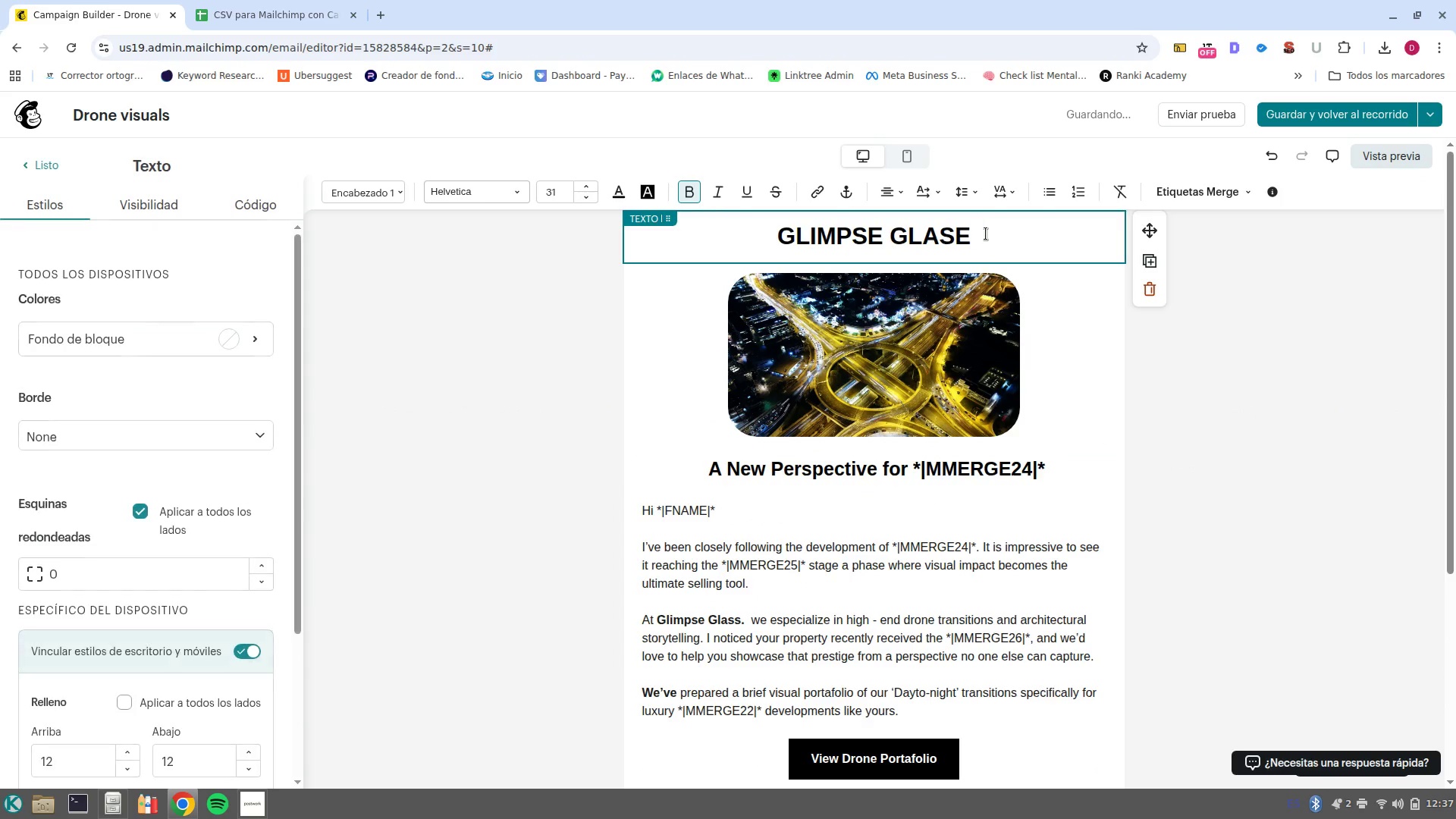 
left_click([986, 234])
 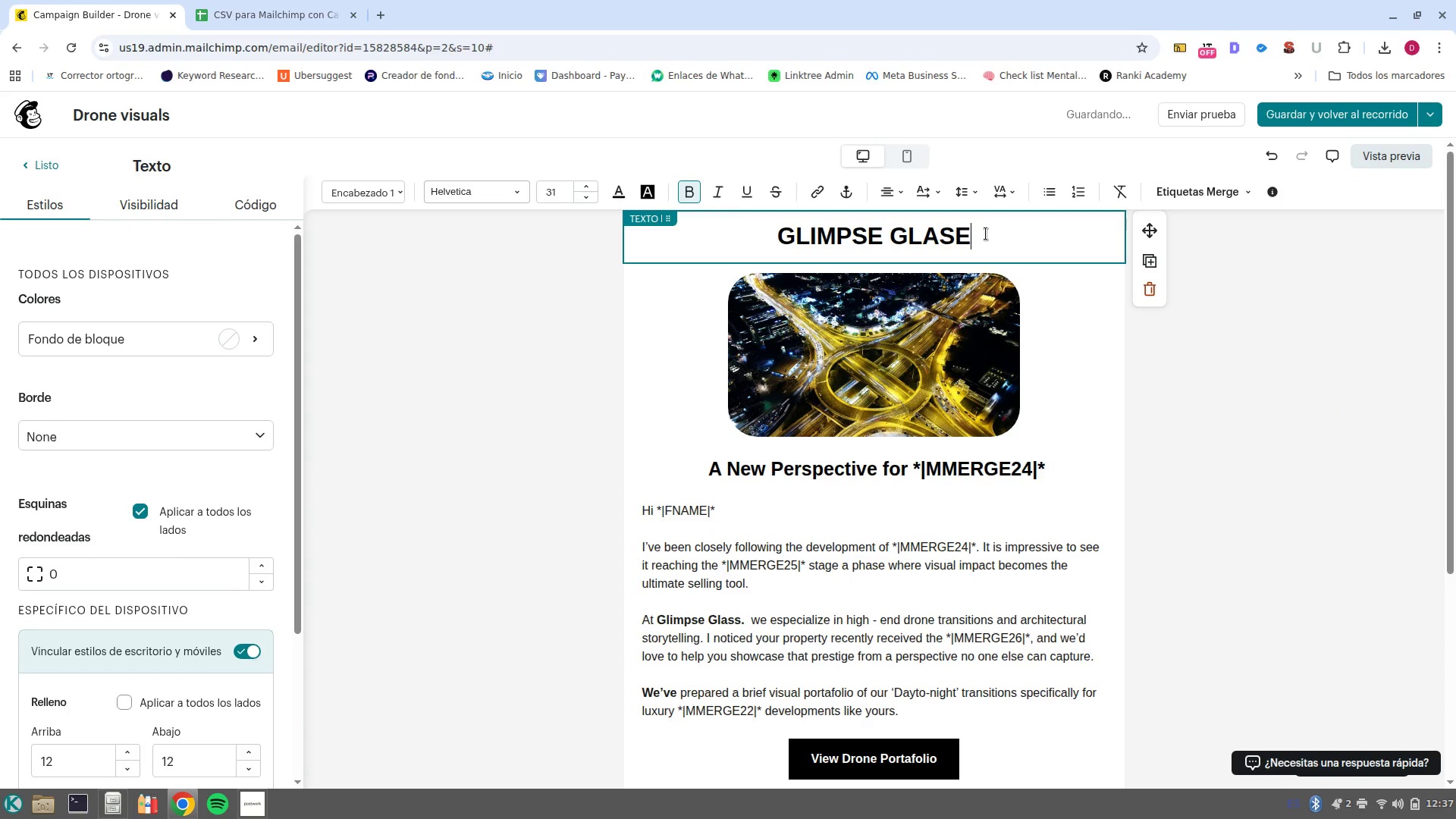 
key(Backspace)
 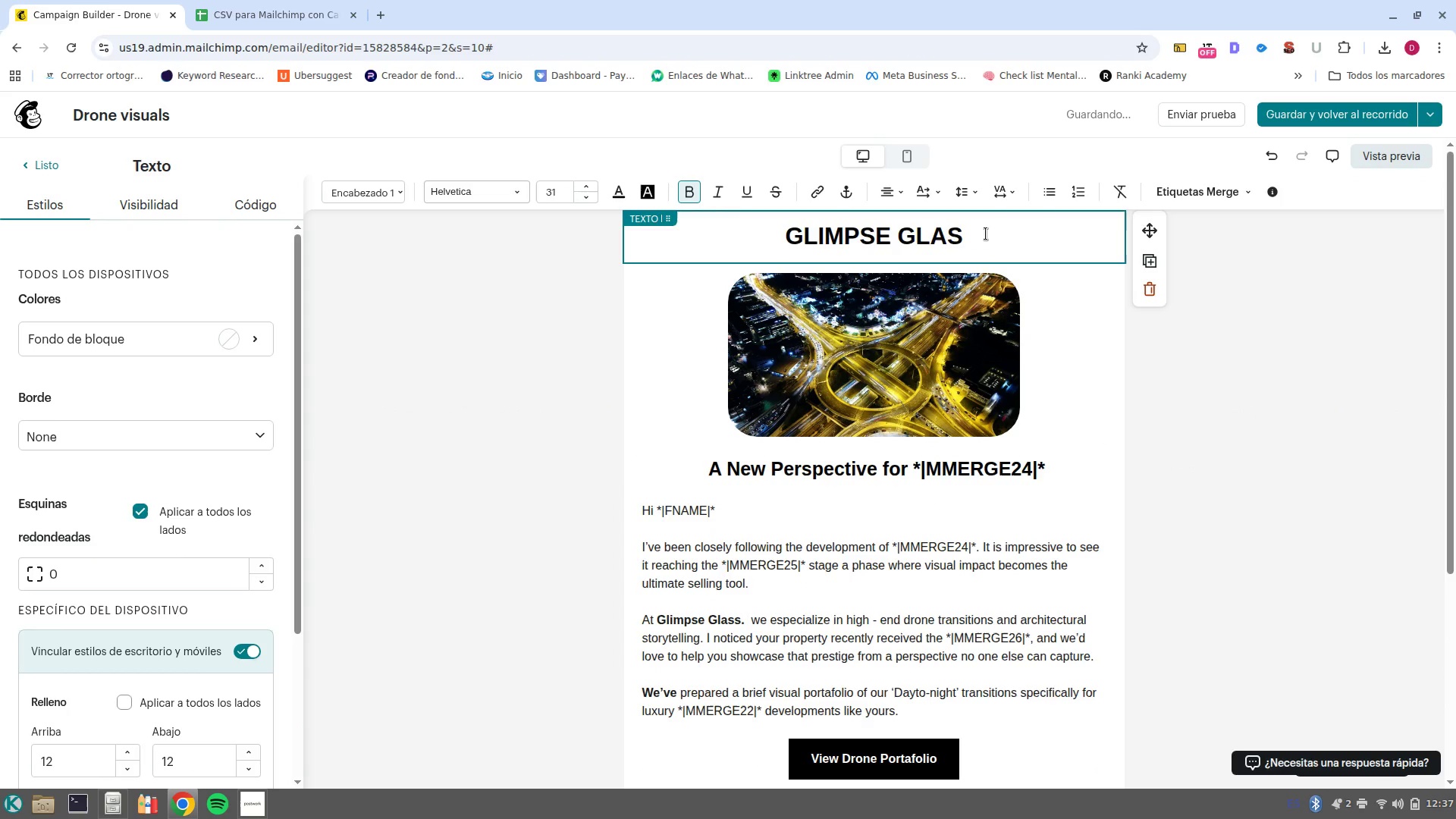 
key(S)
 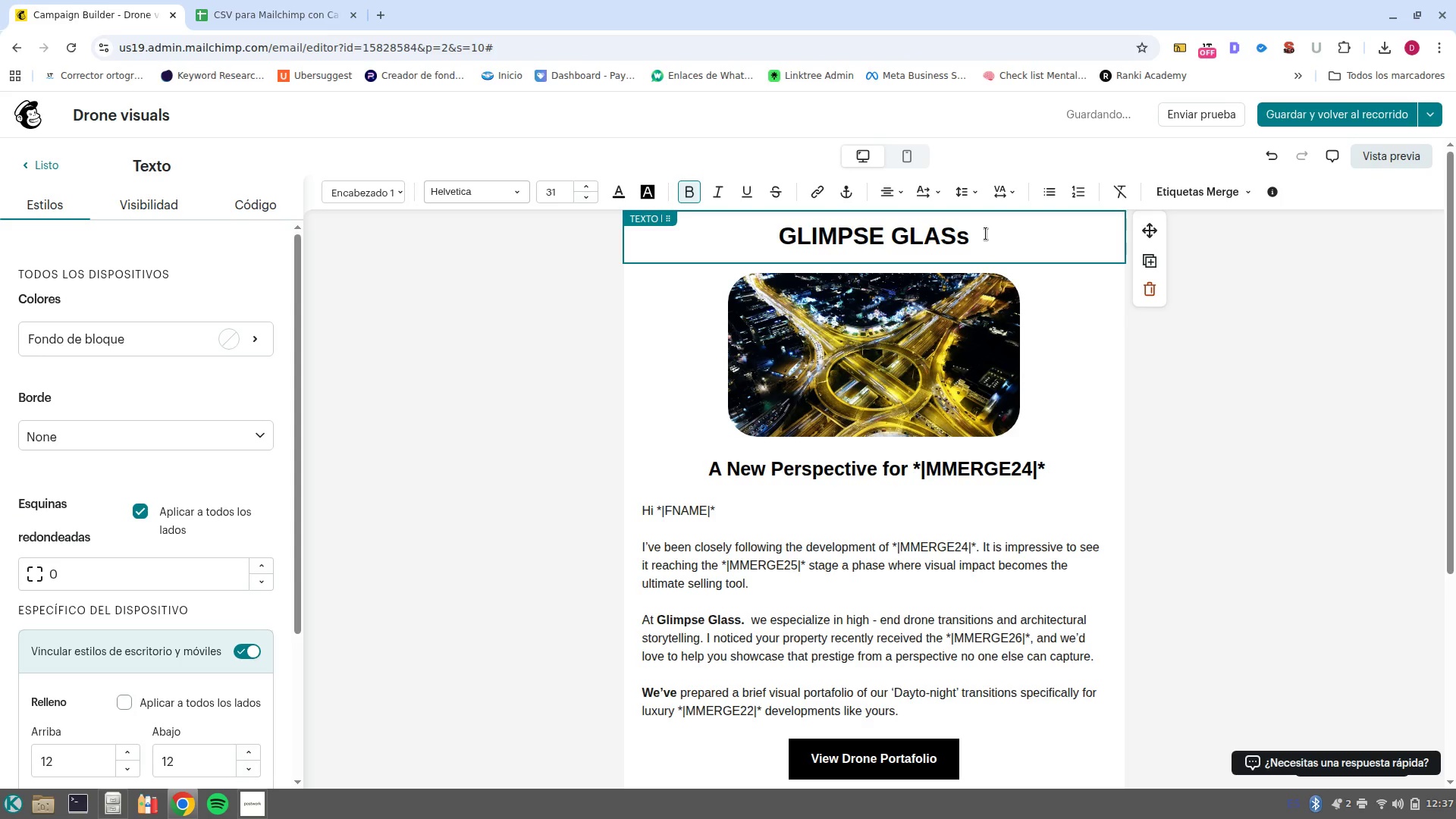 
key(Backspace)
 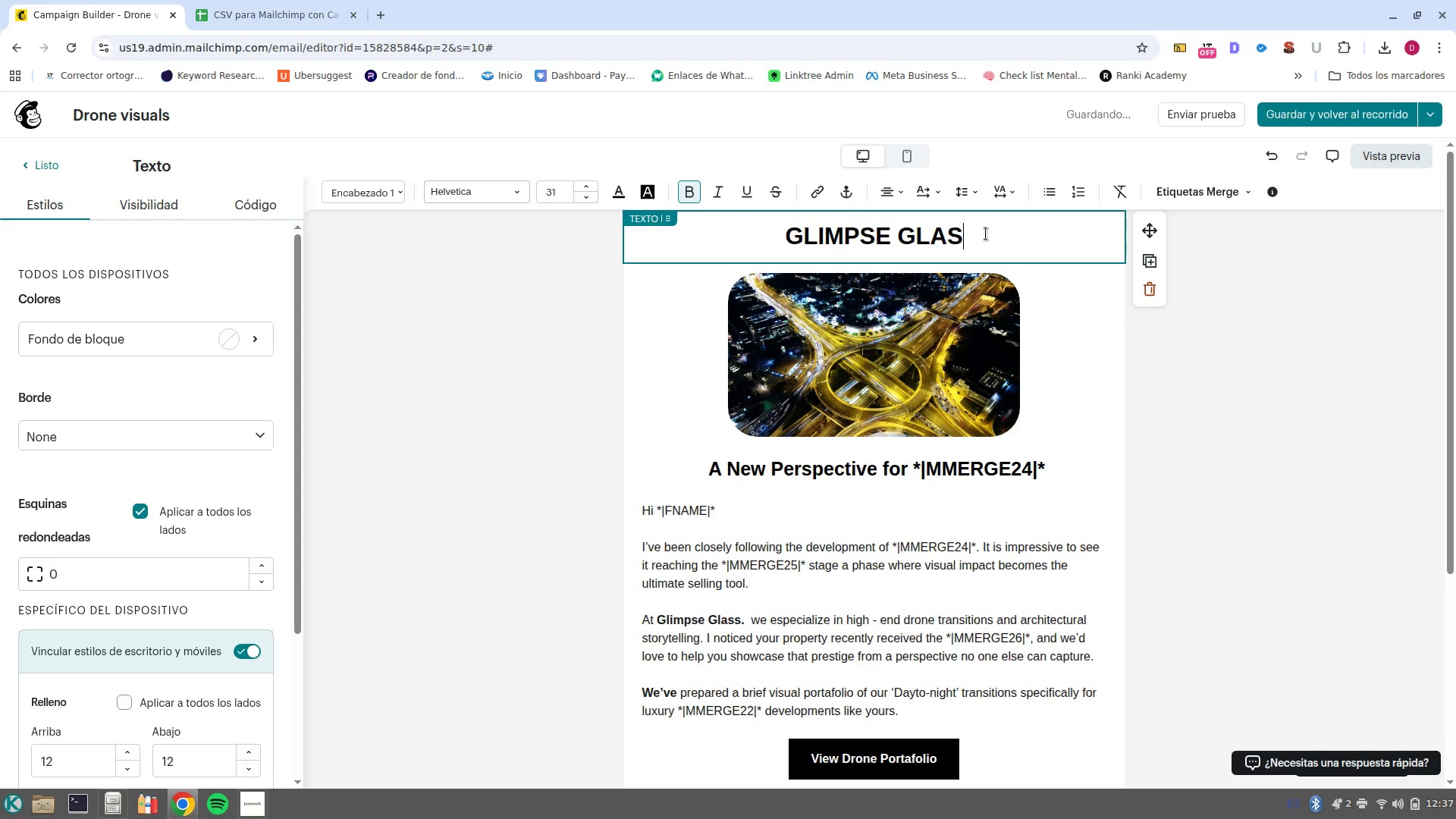 
key(CapsLock)
 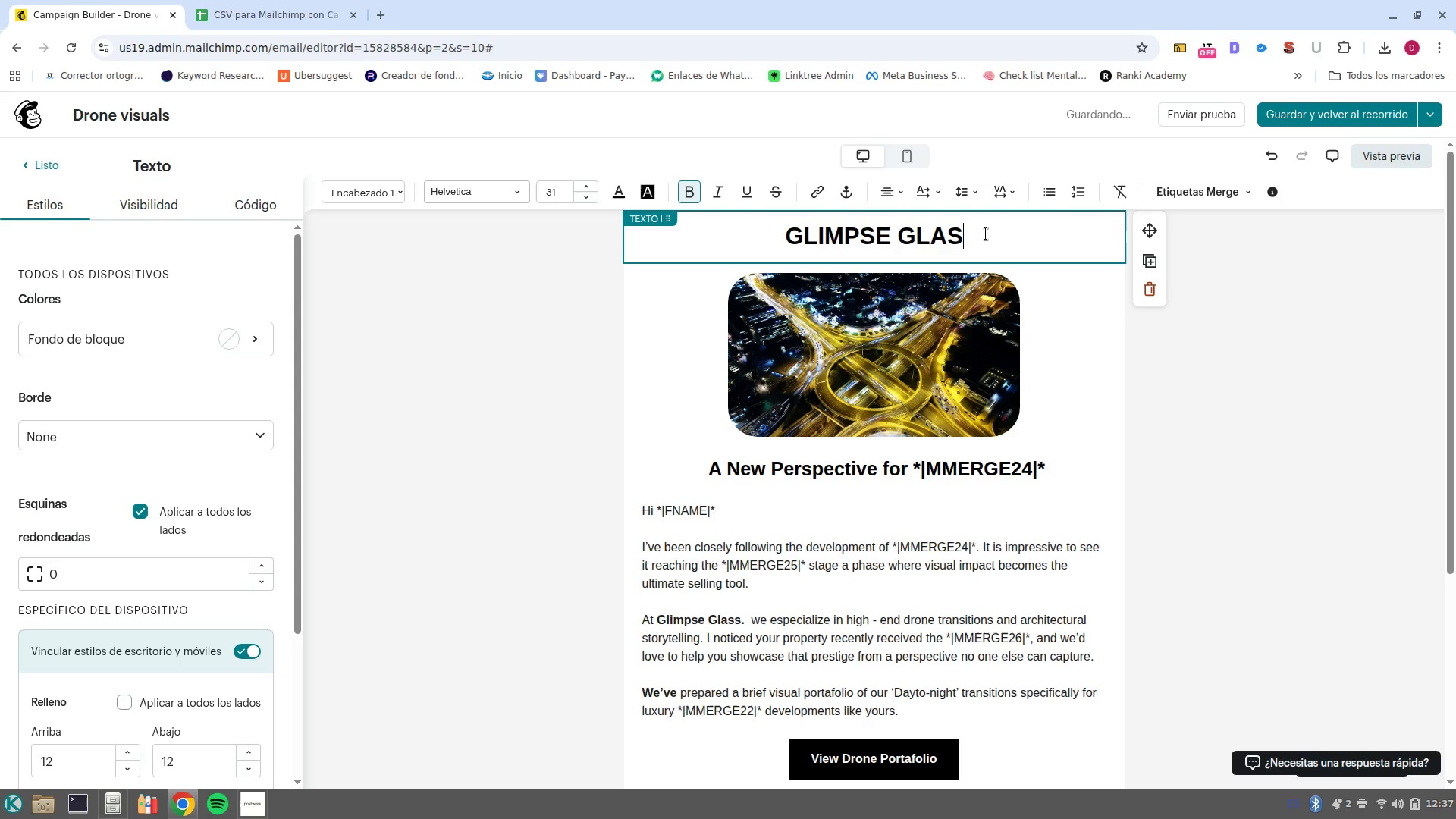 
key(S)
 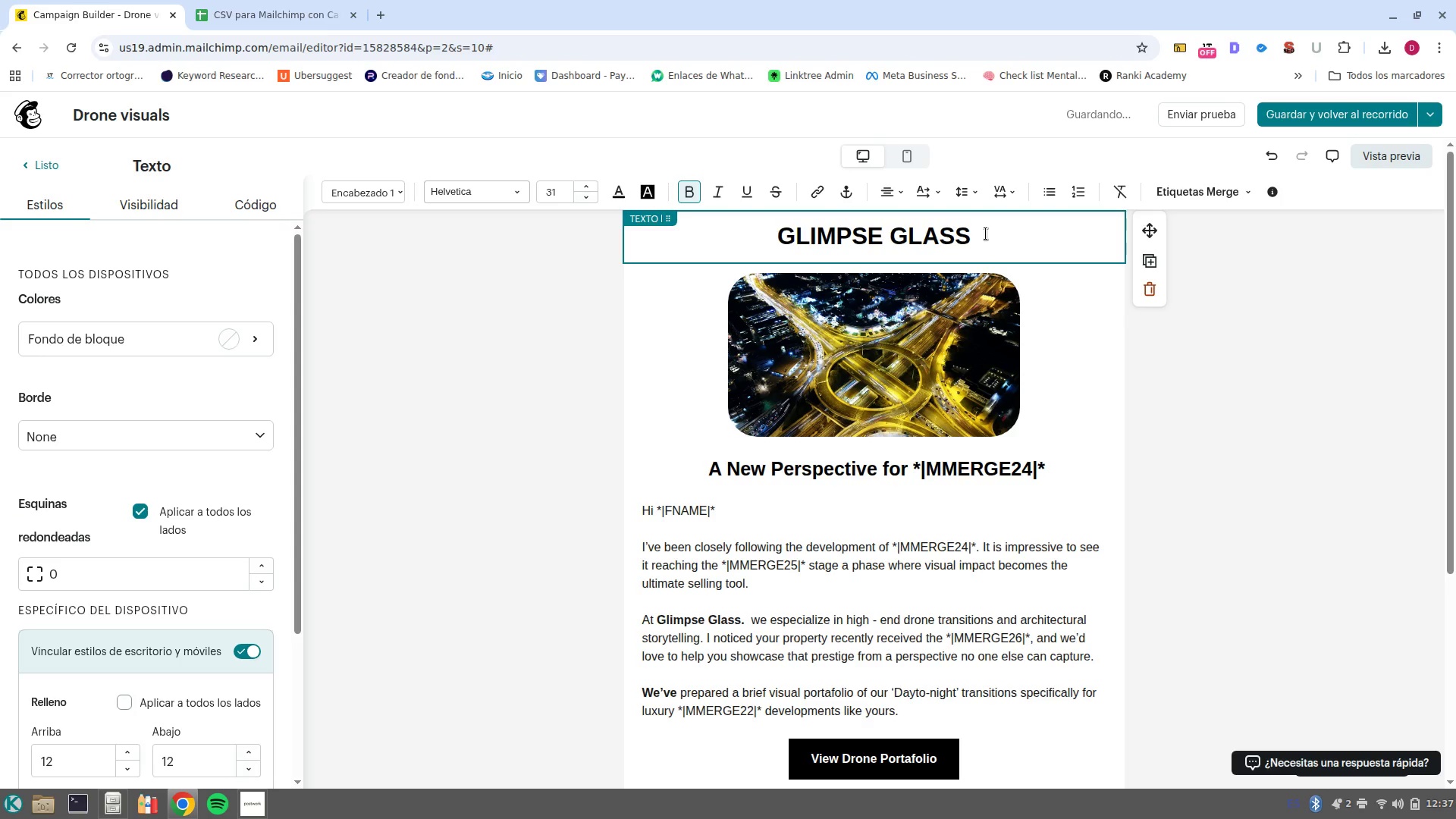 
wait(8.15)
 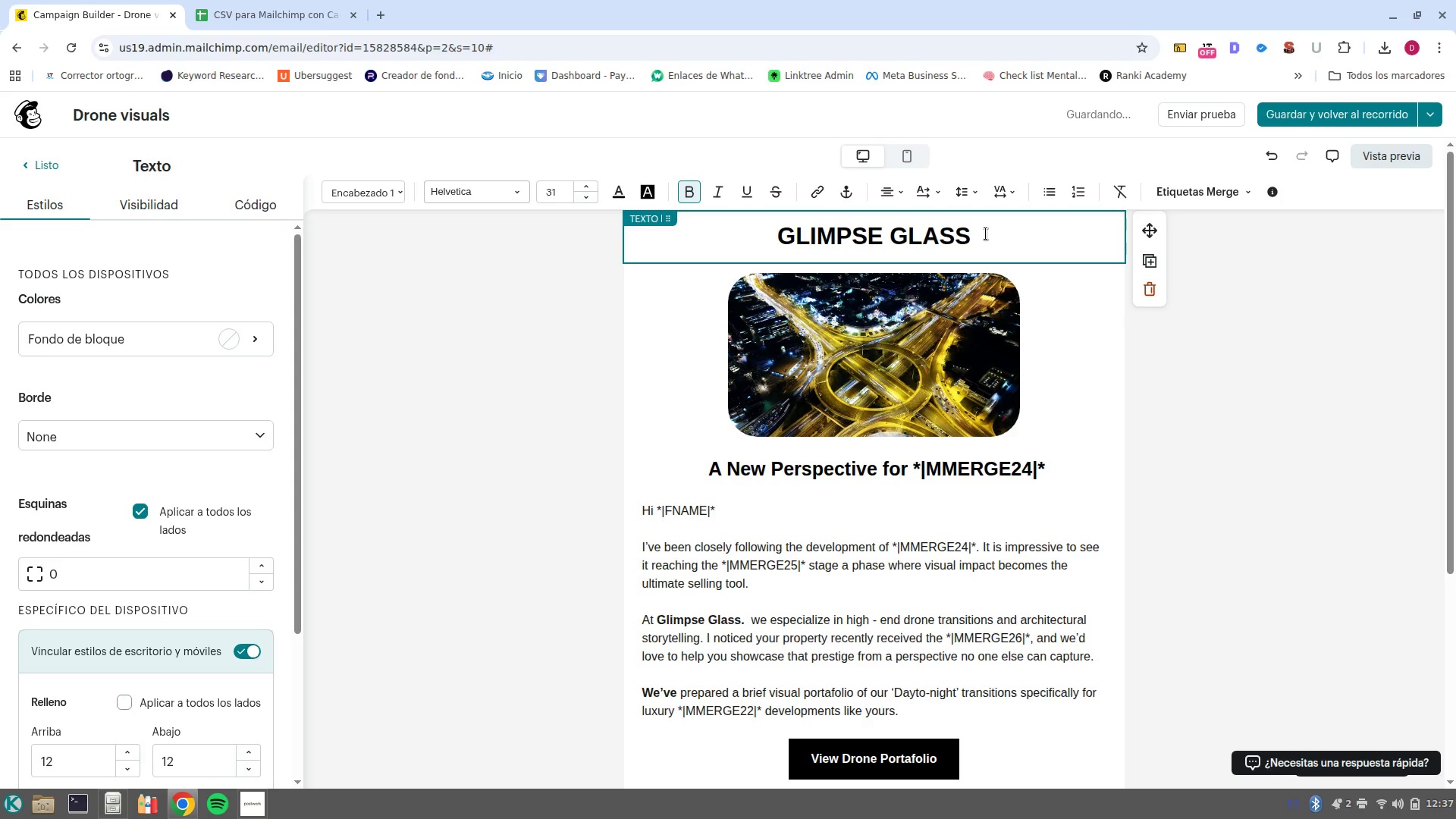 
scroll: coordinate [889, 397], scroll_direction: down, amount: 1.0
 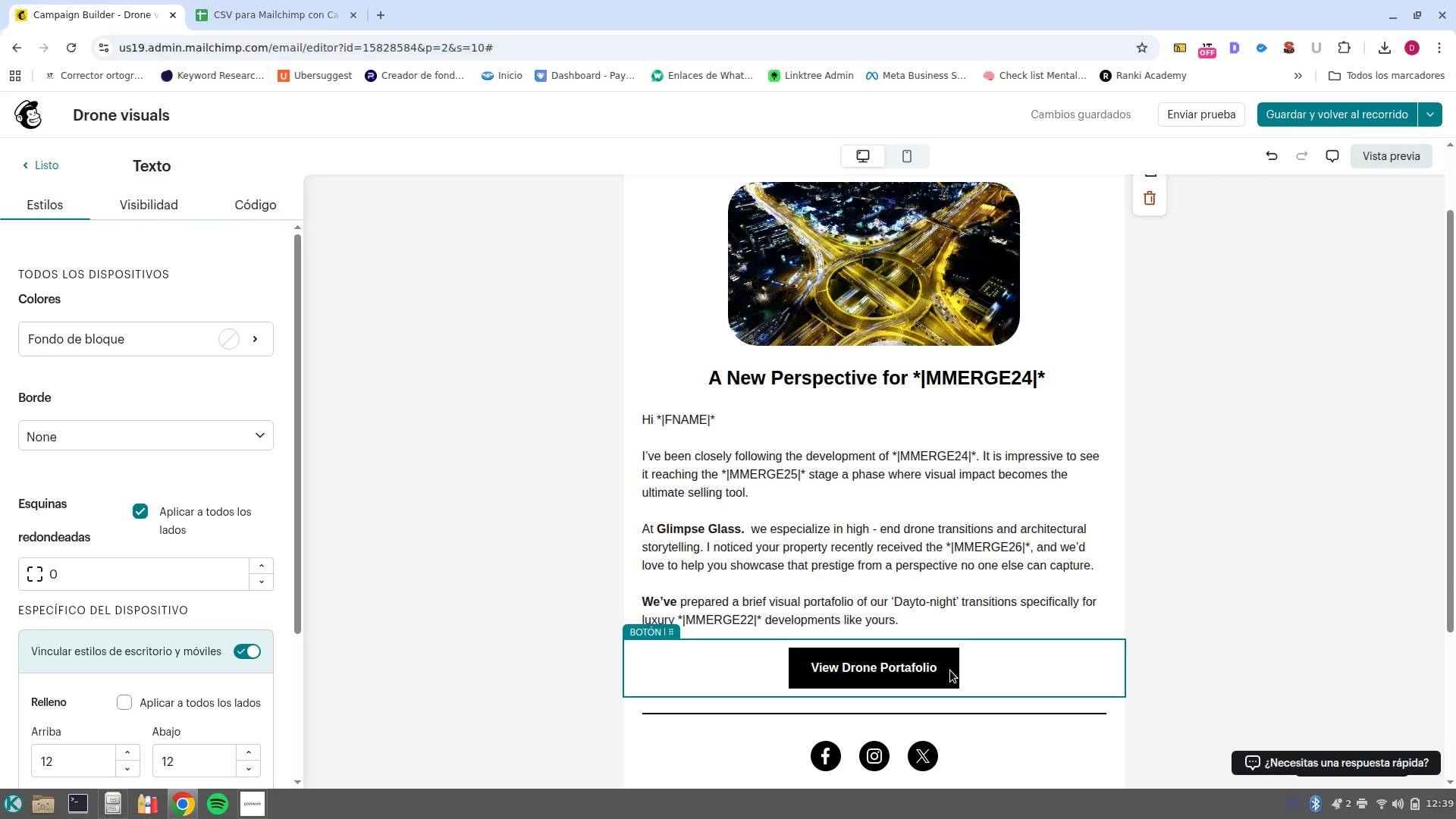 
wait(63.81)
 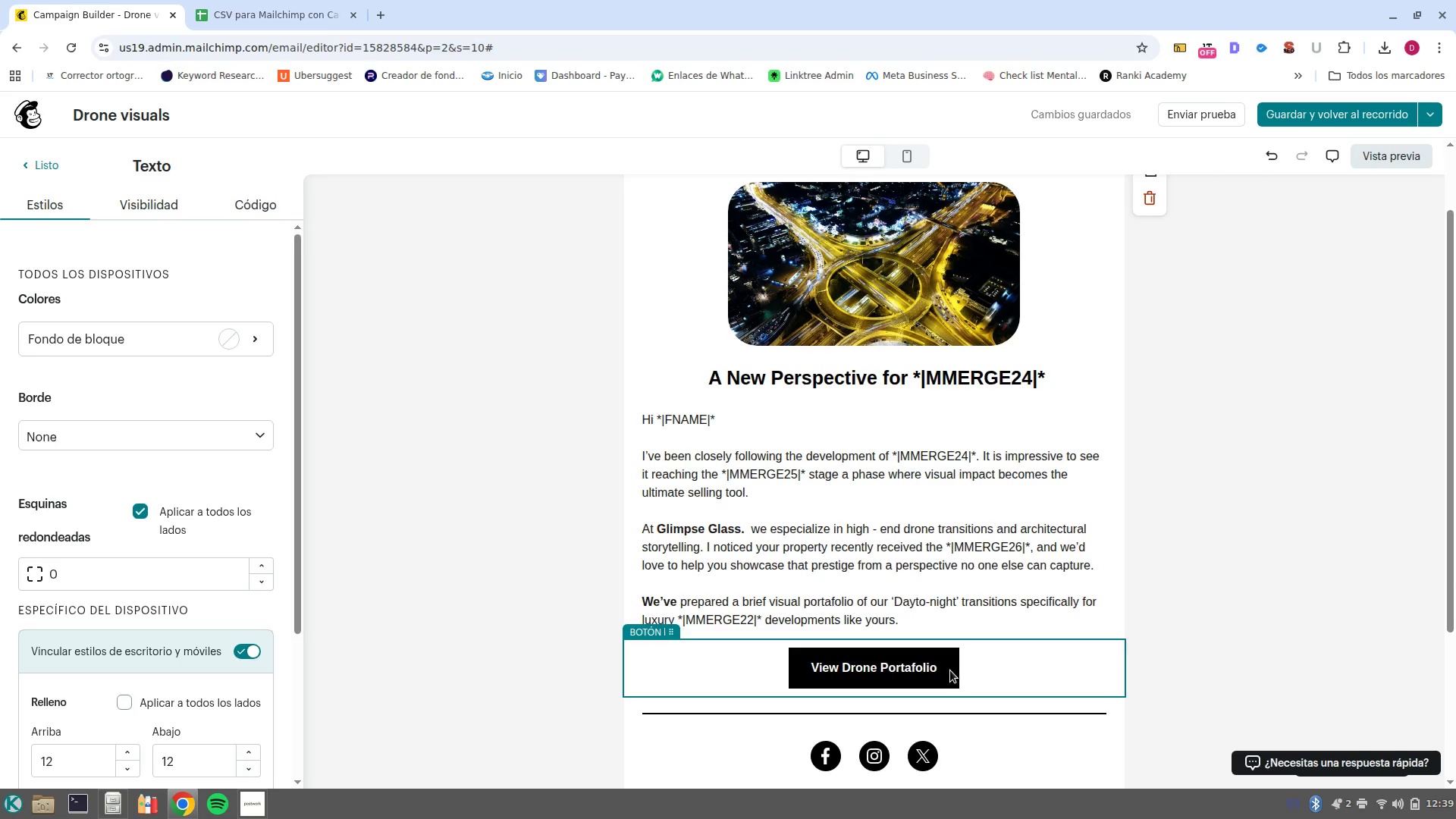 
left_click([648, 442])
 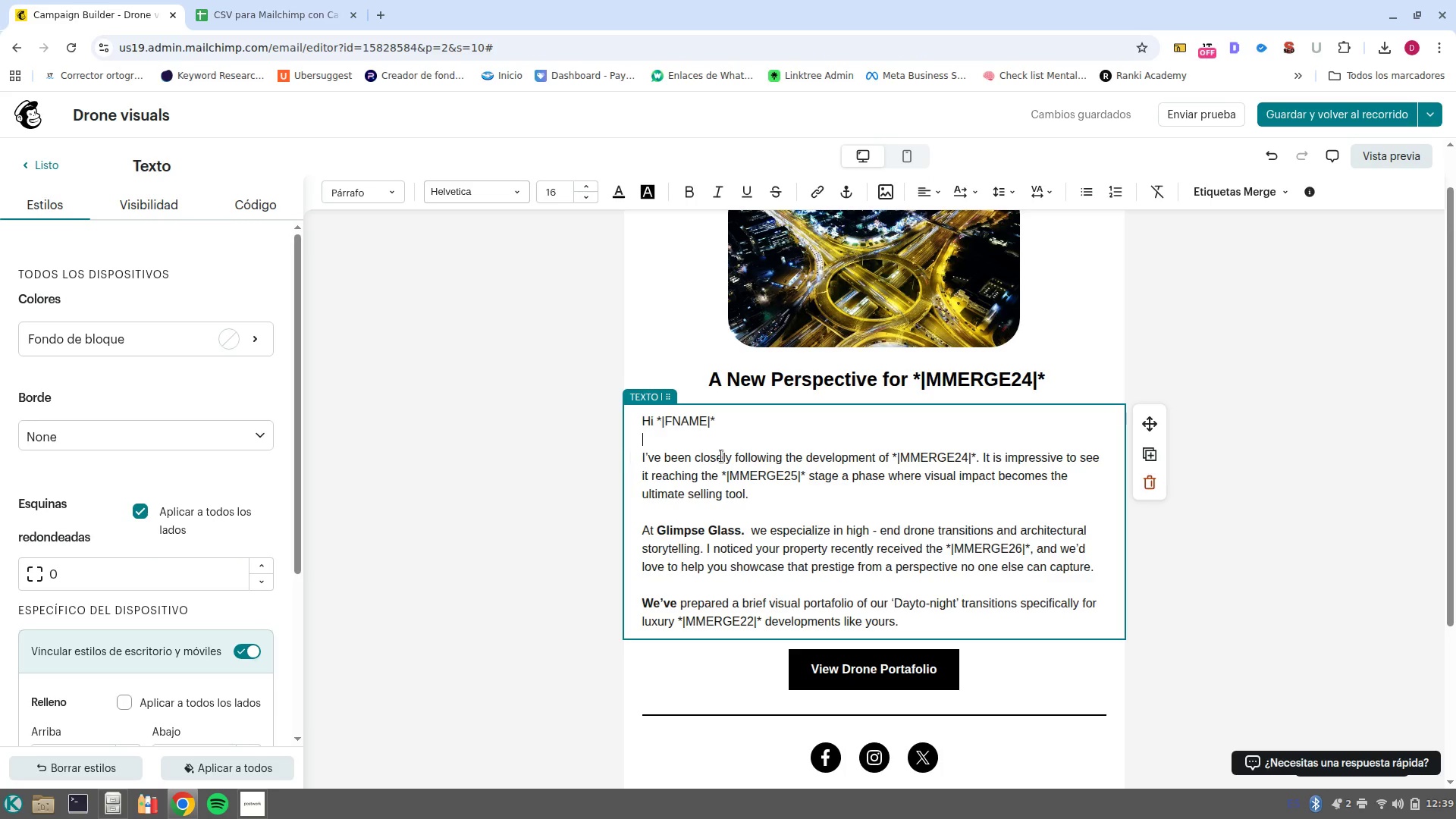 
left_click_drag(start_coordinate=[968, 620], to_coordinate=[622, 412])
 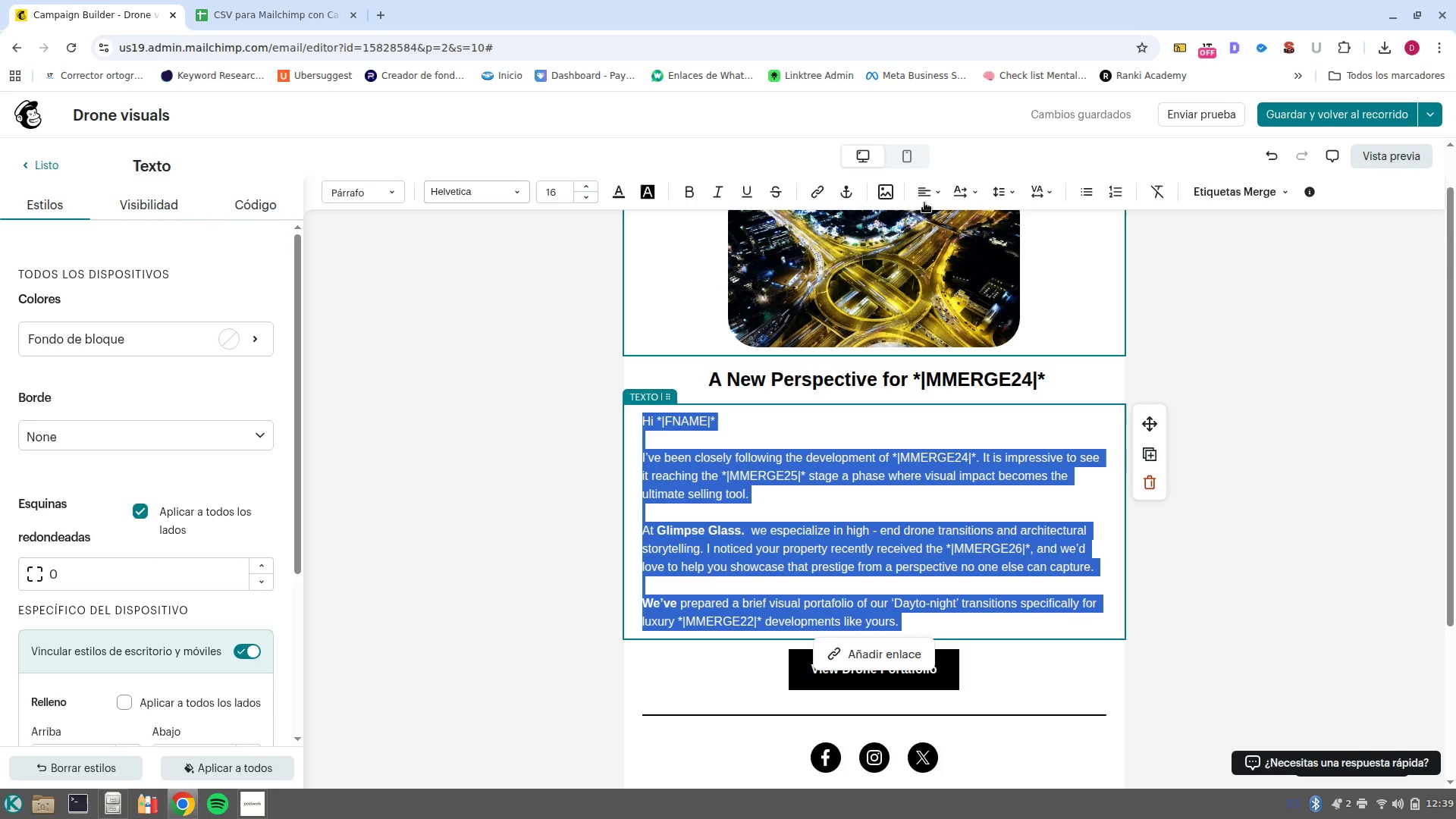 
left_click([921, 199])
 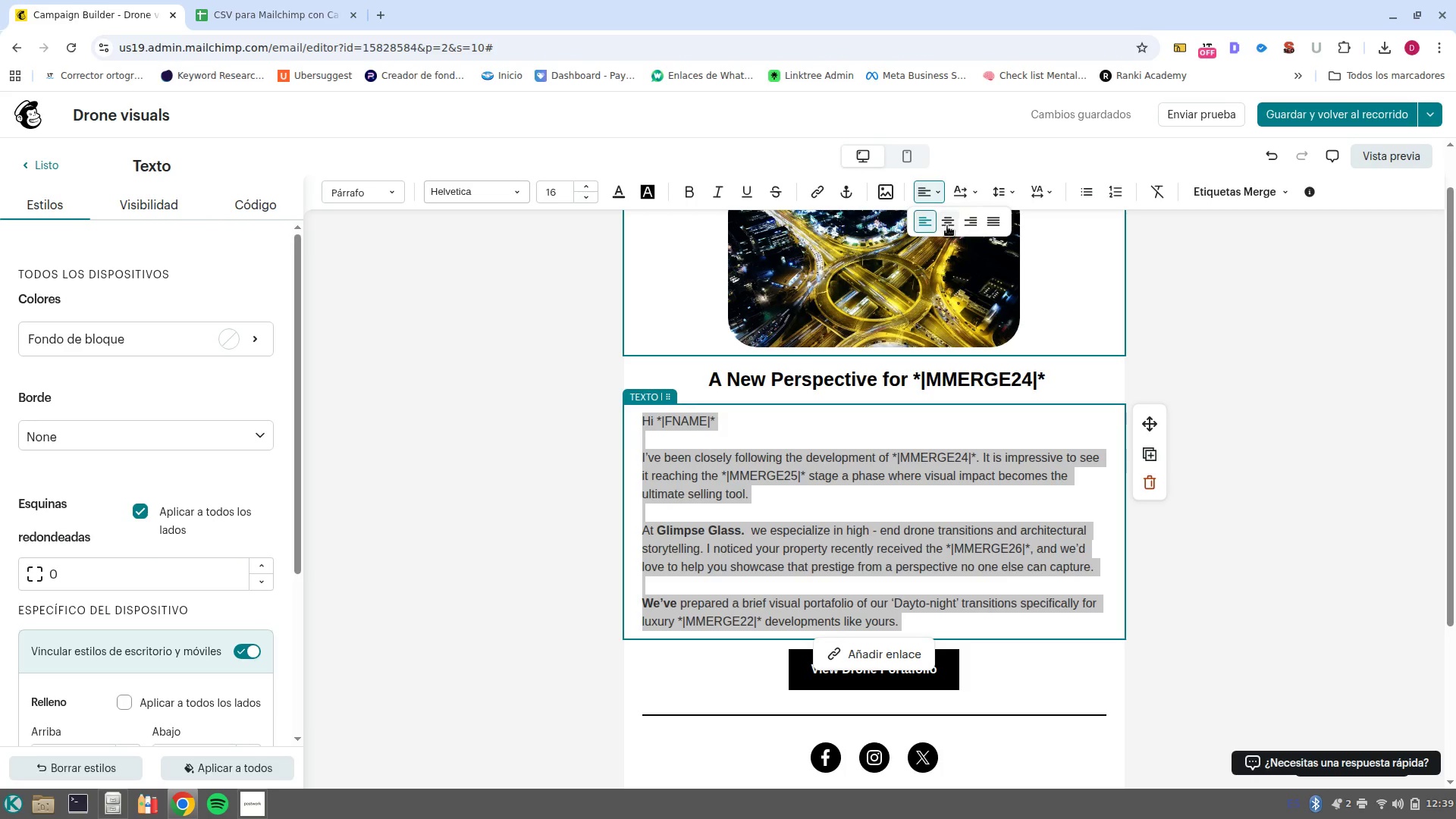 
left_click([947, 226])
 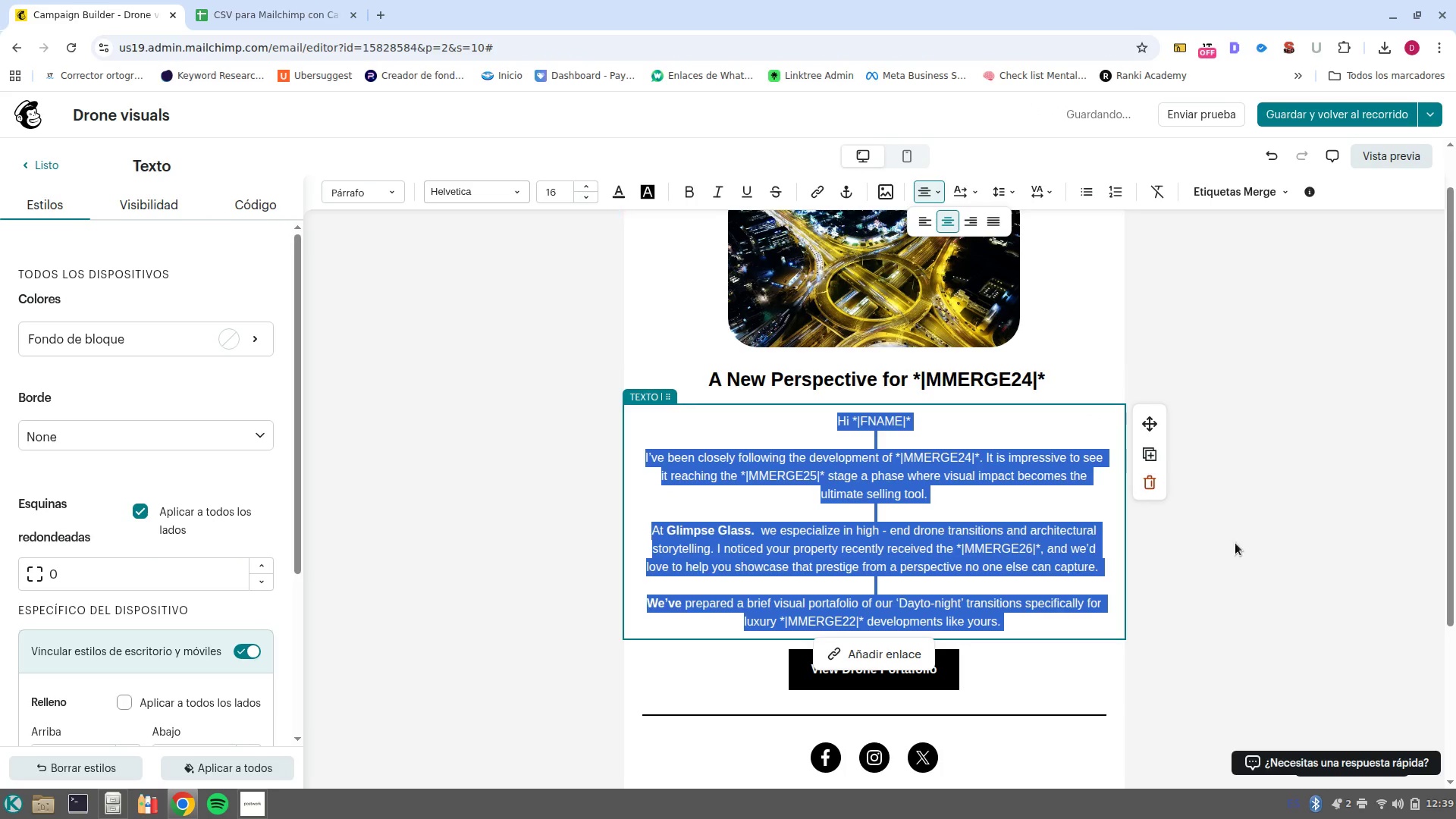 
left_click([1247, 554])
 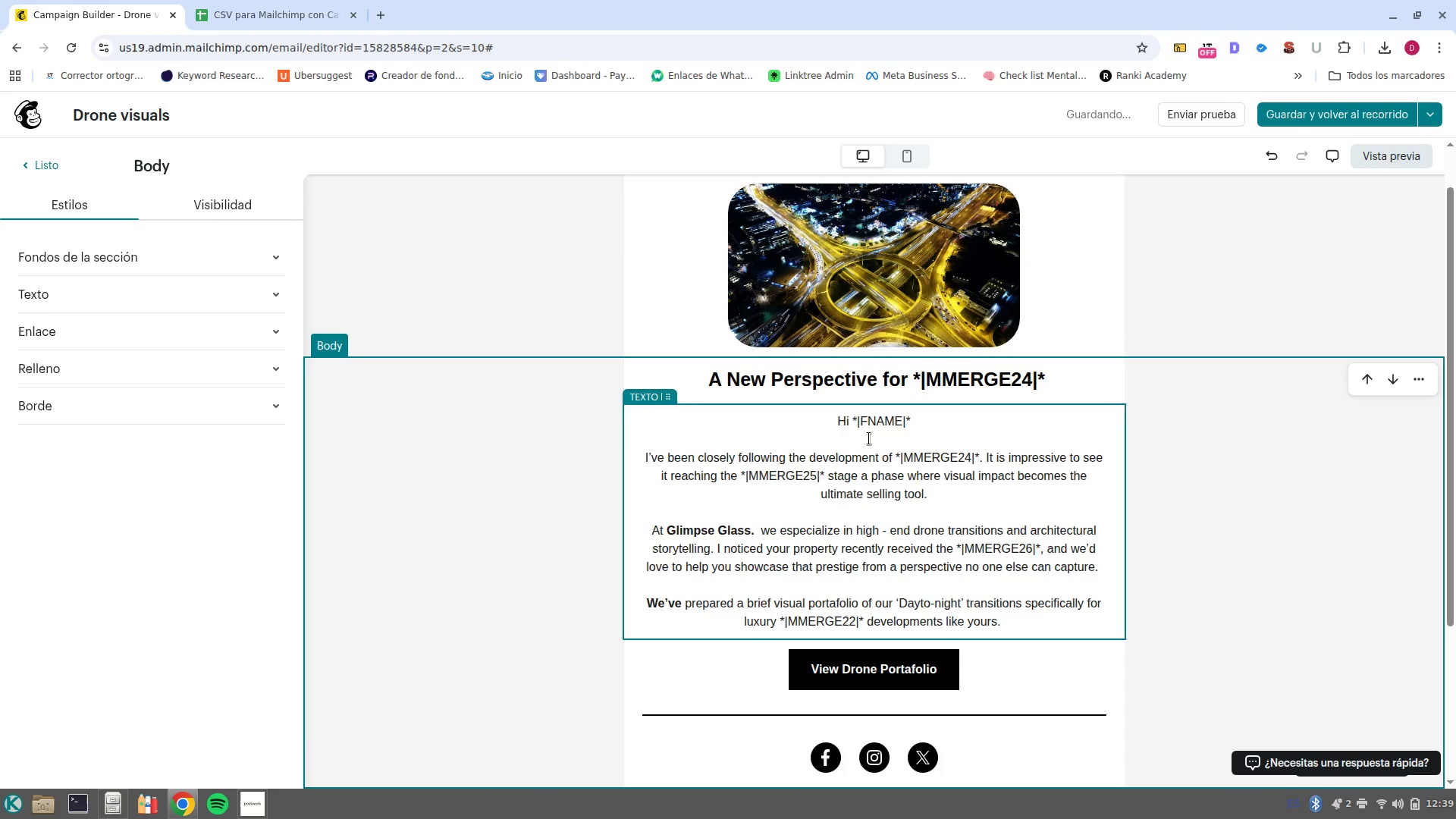 
left_click_drag(start_coordinate=[828, 423], to_coordinate=[973, 425])
 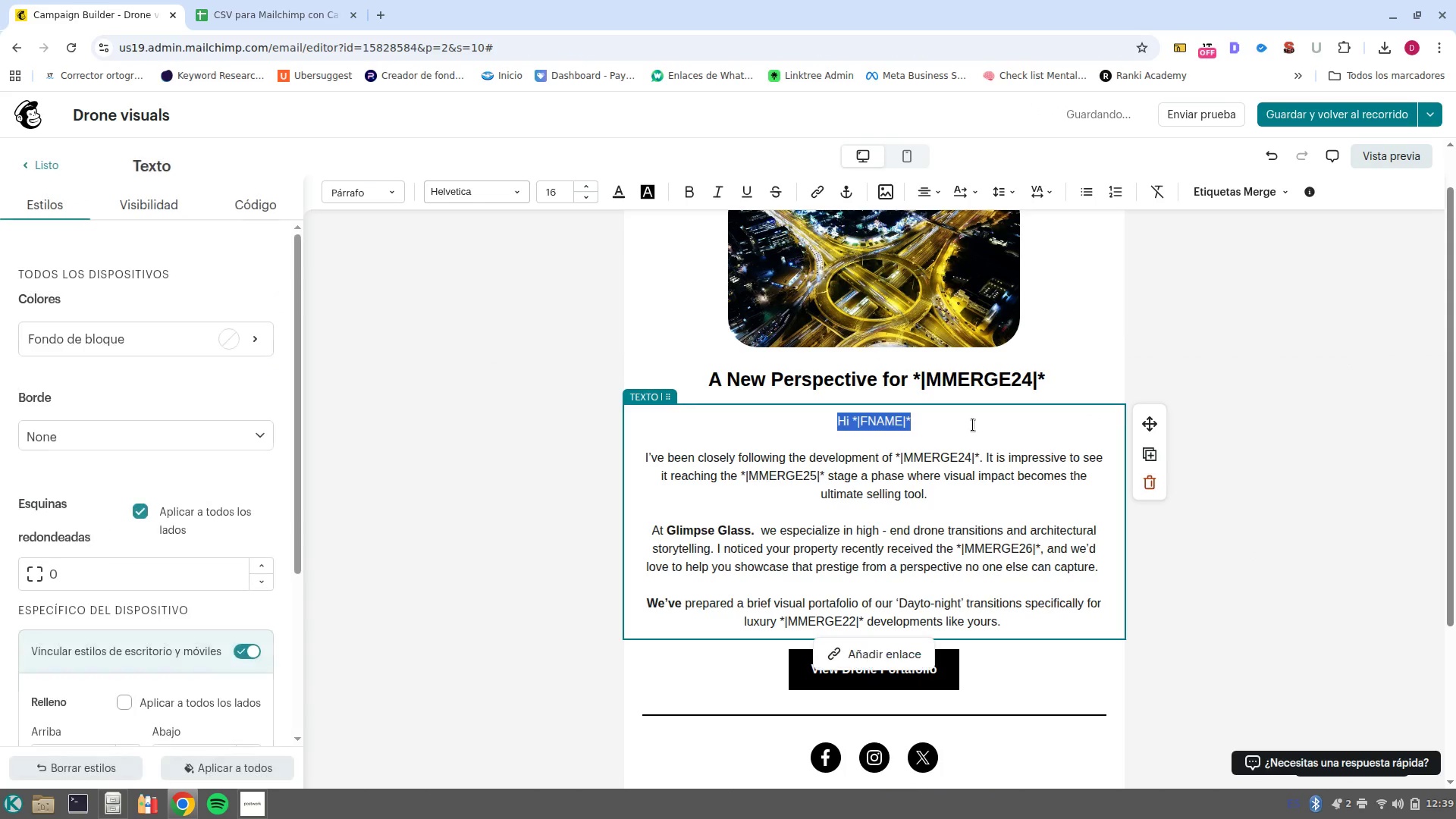 
key(Control+B)
 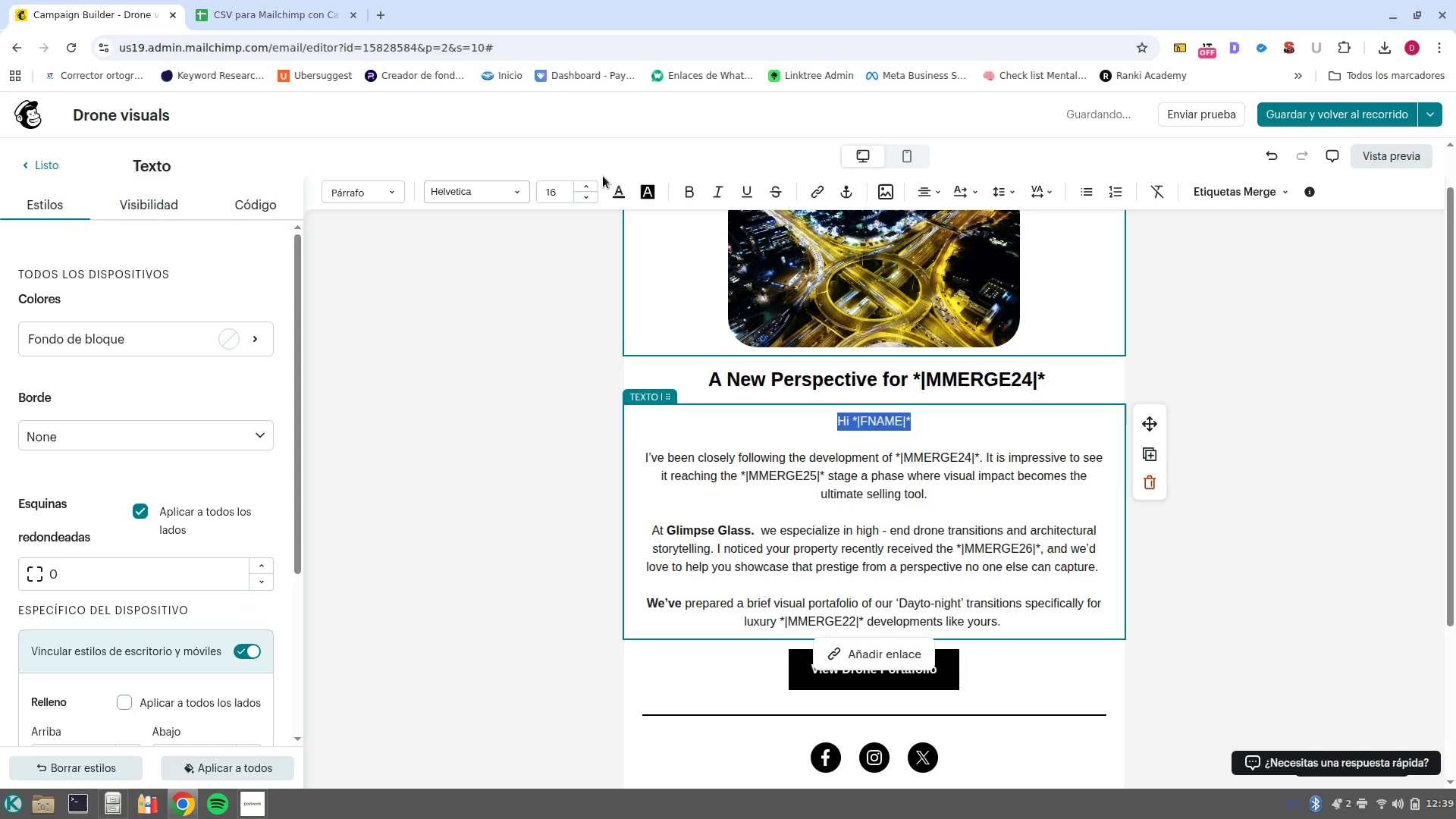 
left_click([689, 196])
 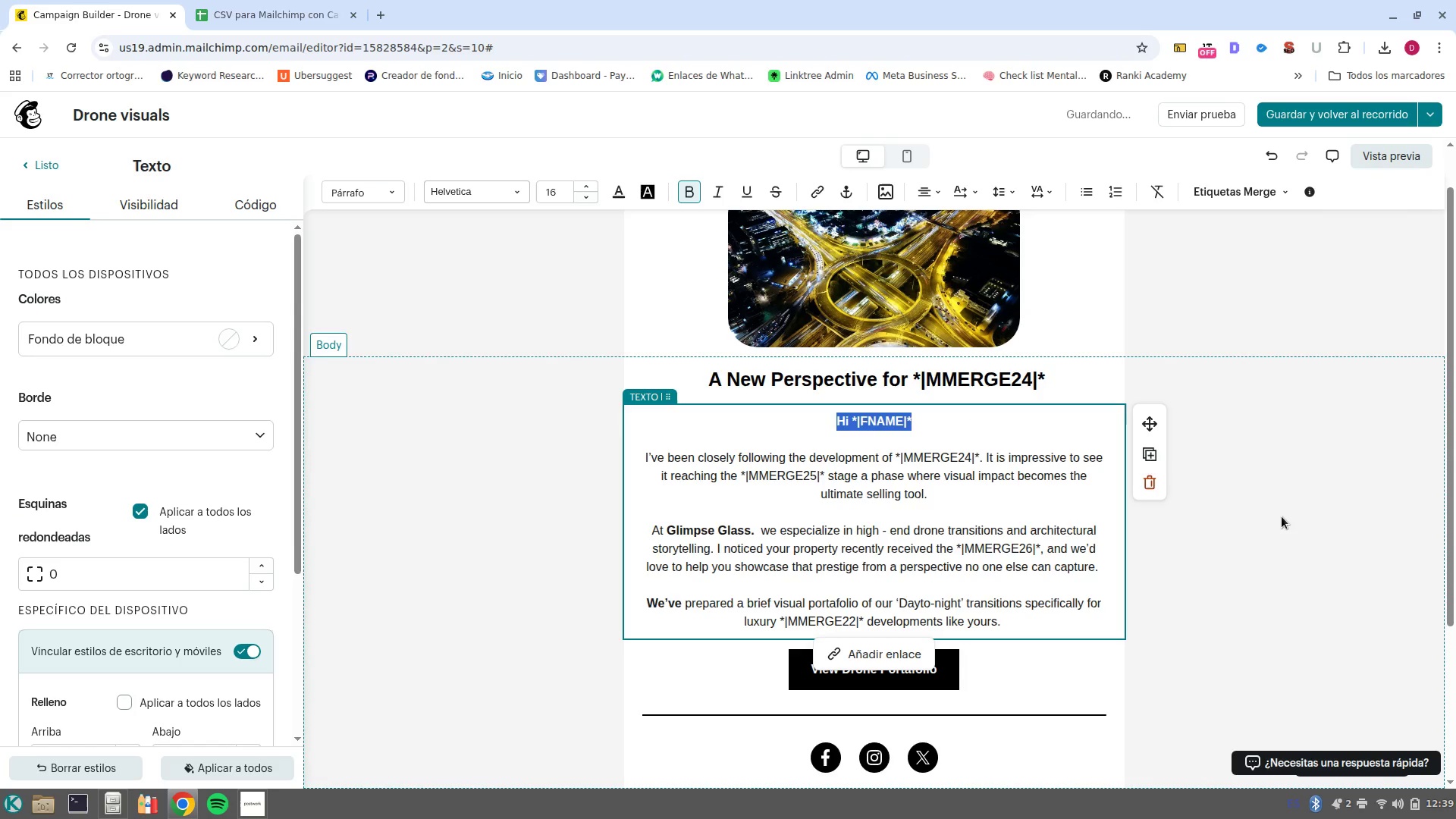 
left_click([1282, 518])
 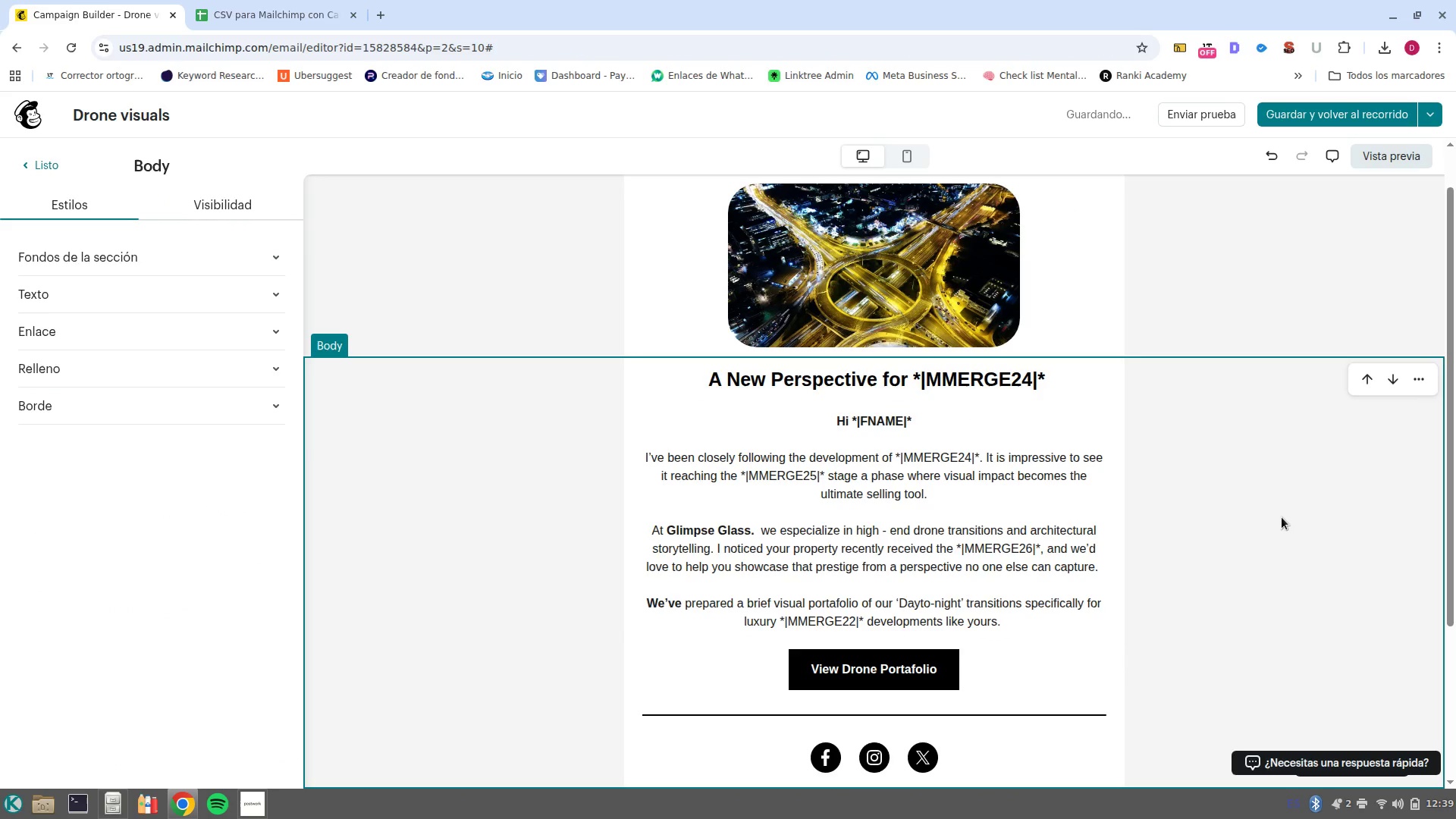 
scroll: coordinate [1282, 518], scroll_direction: down, amount: 2.0
 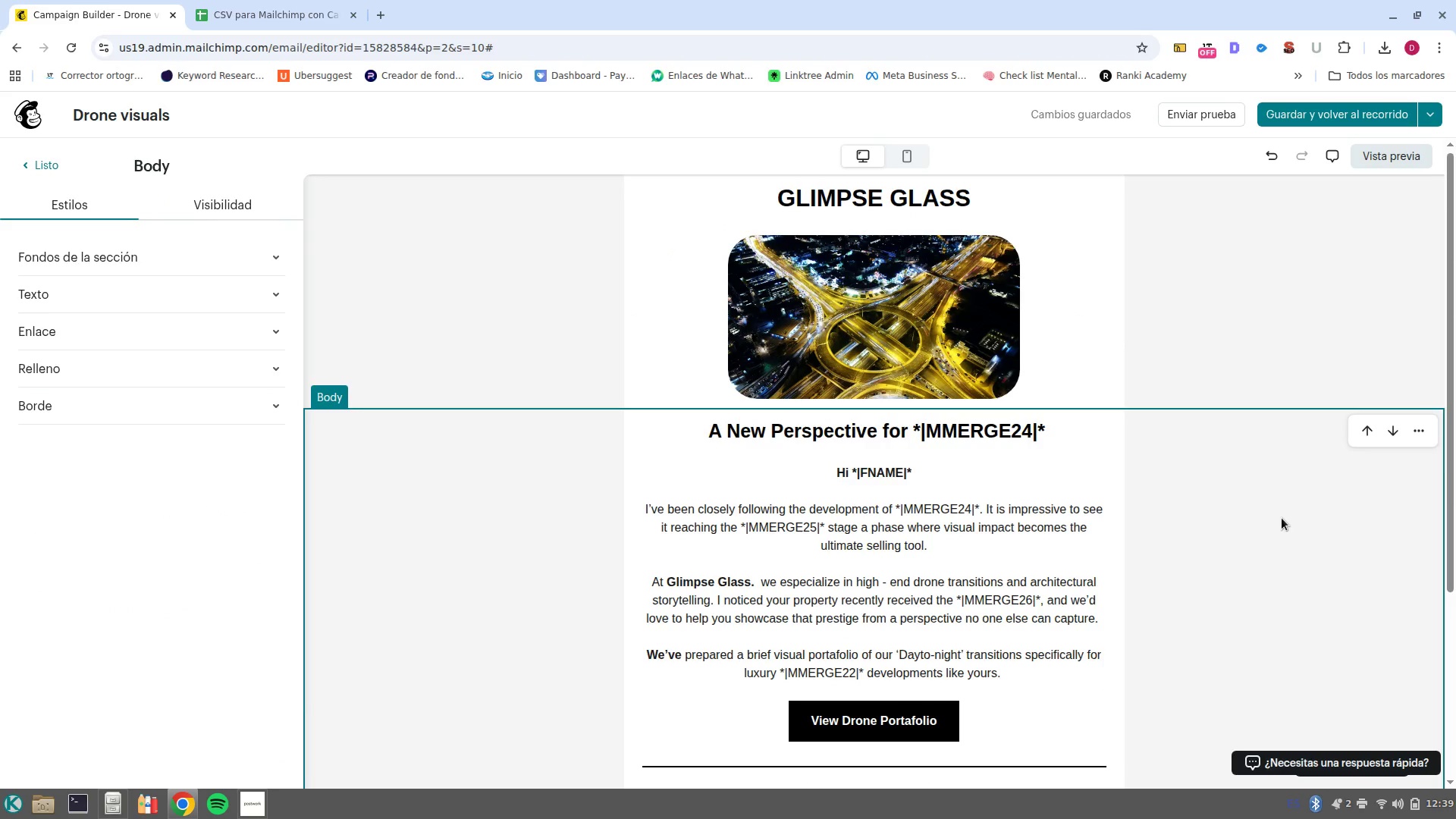 
left_click([1354, 119])
 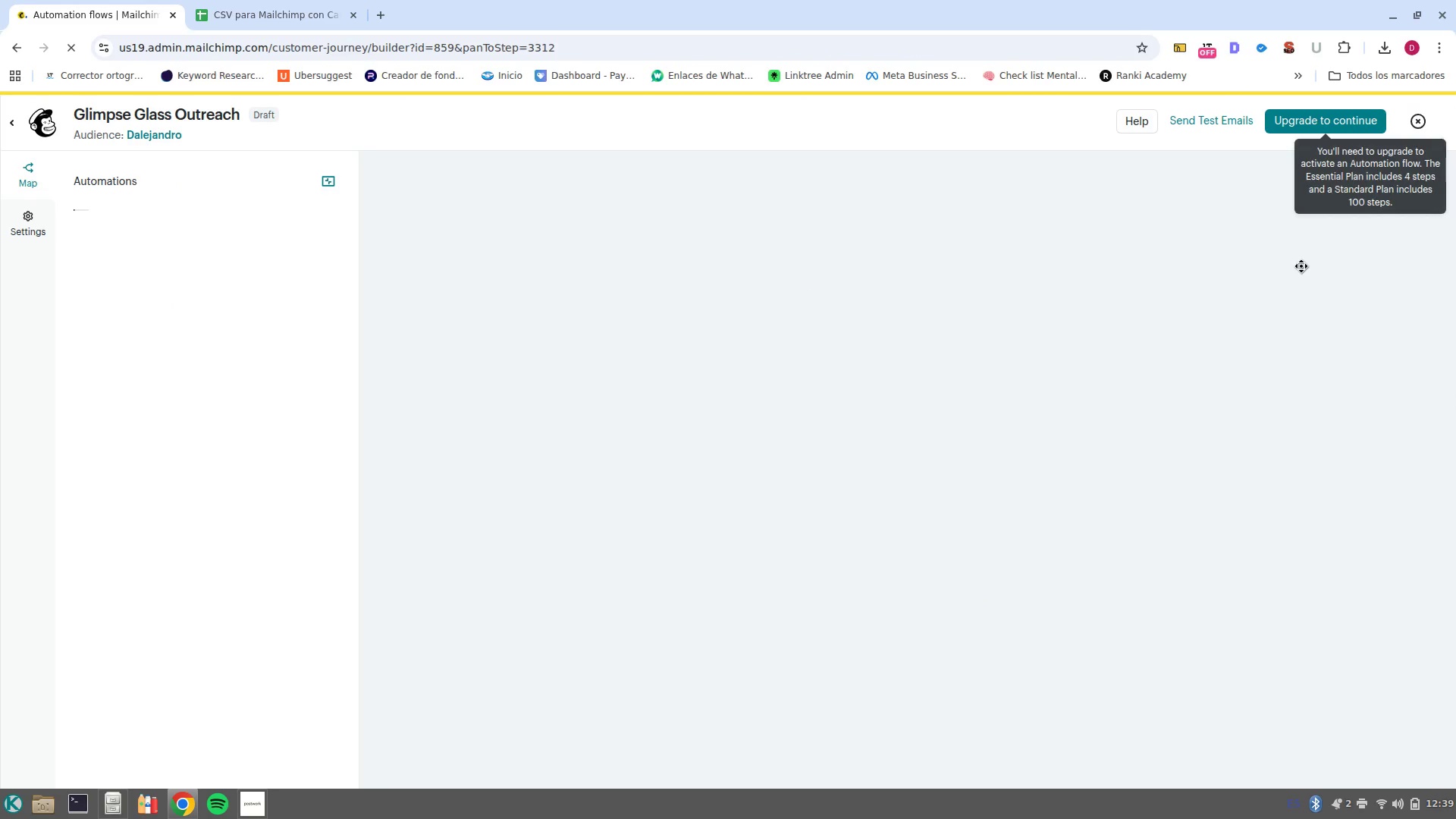 
wait(6.99)
 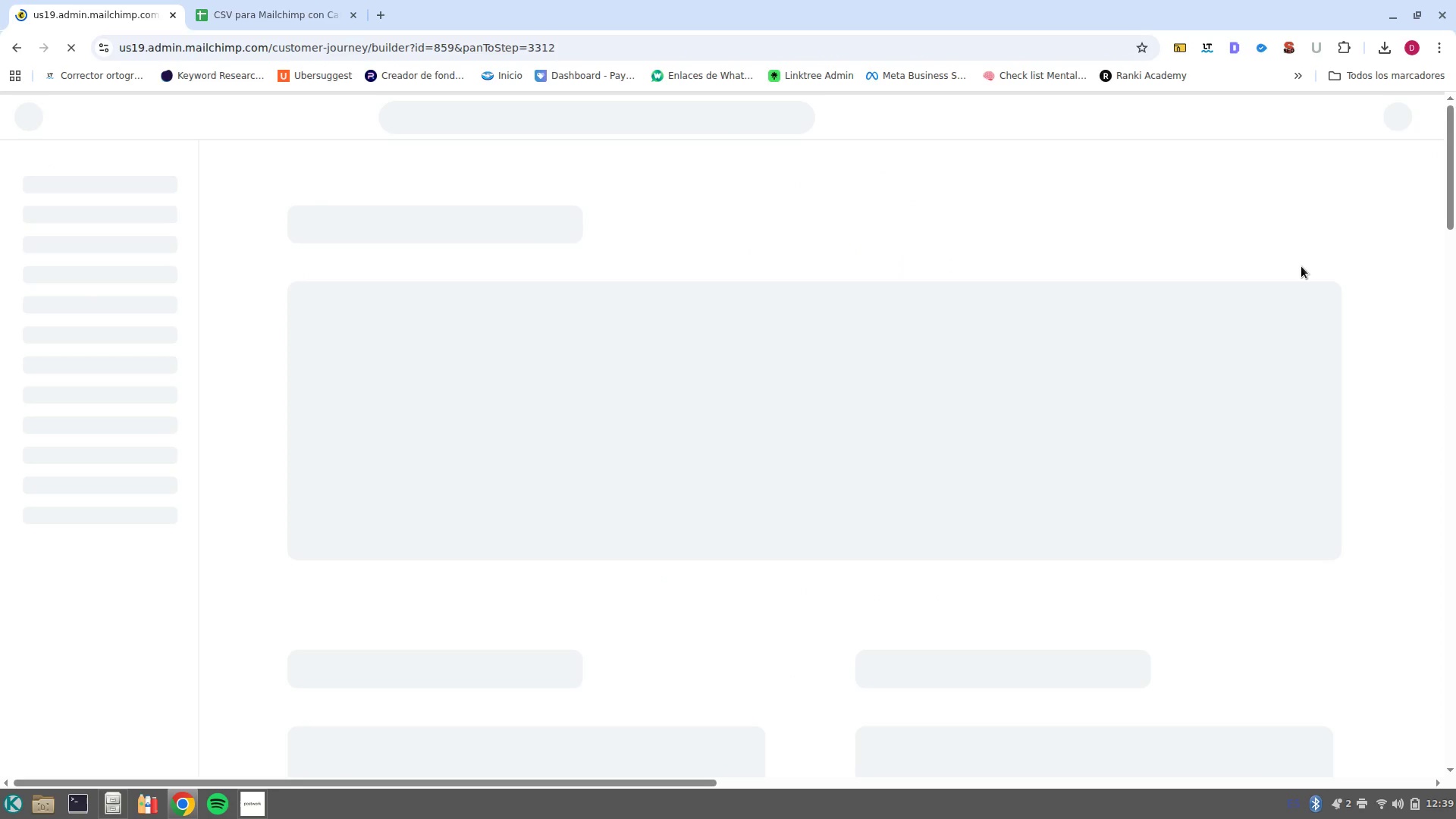 
left_click([1269, 676])
 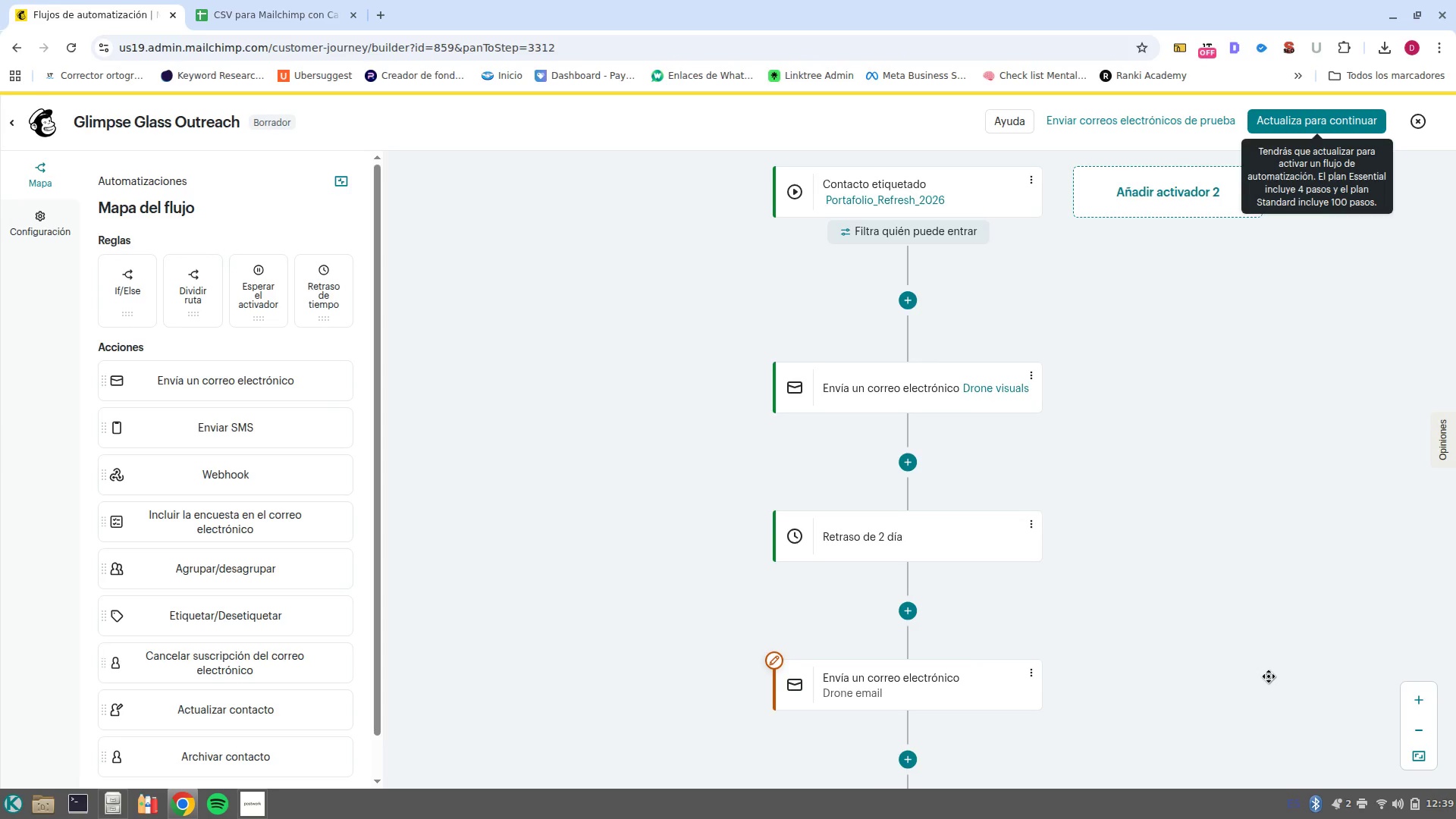 
wait(22.44)
 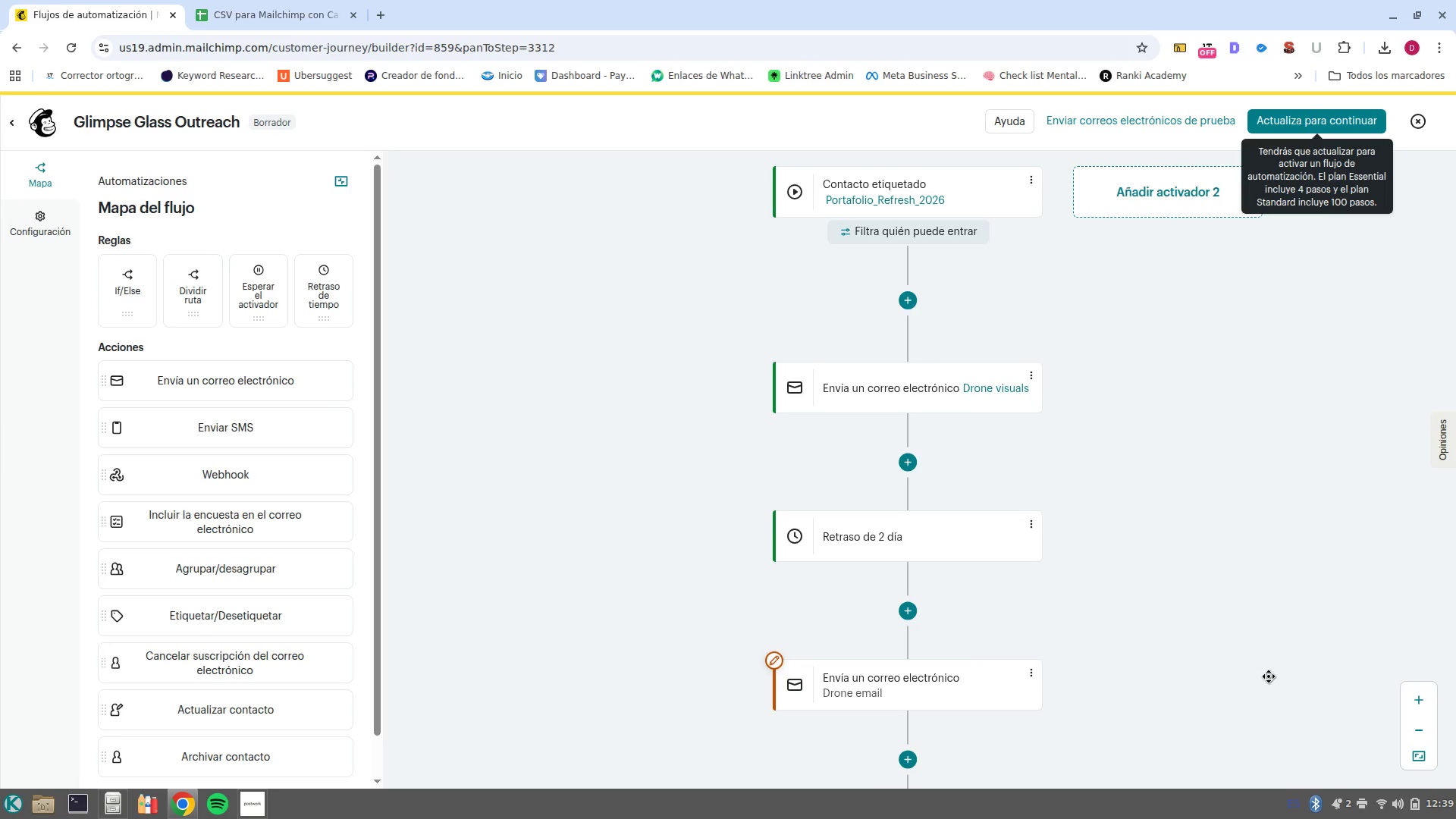 
scroll: coordinate [1132, 628], scroll_direction: down, amount: 1.0
 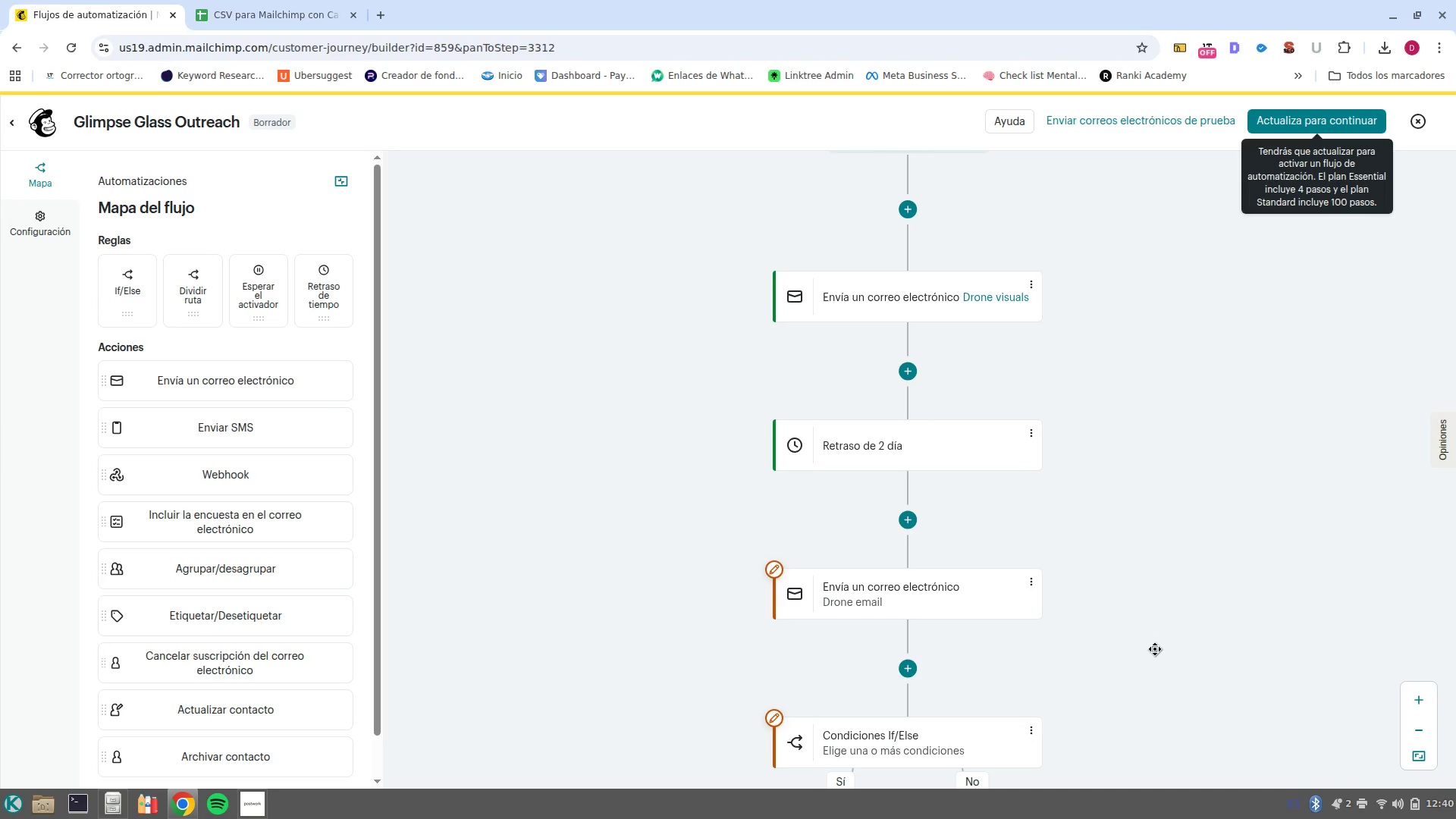 
scroll: coordinate [1155, 649], scroll_direction: up, amount: 1.0
 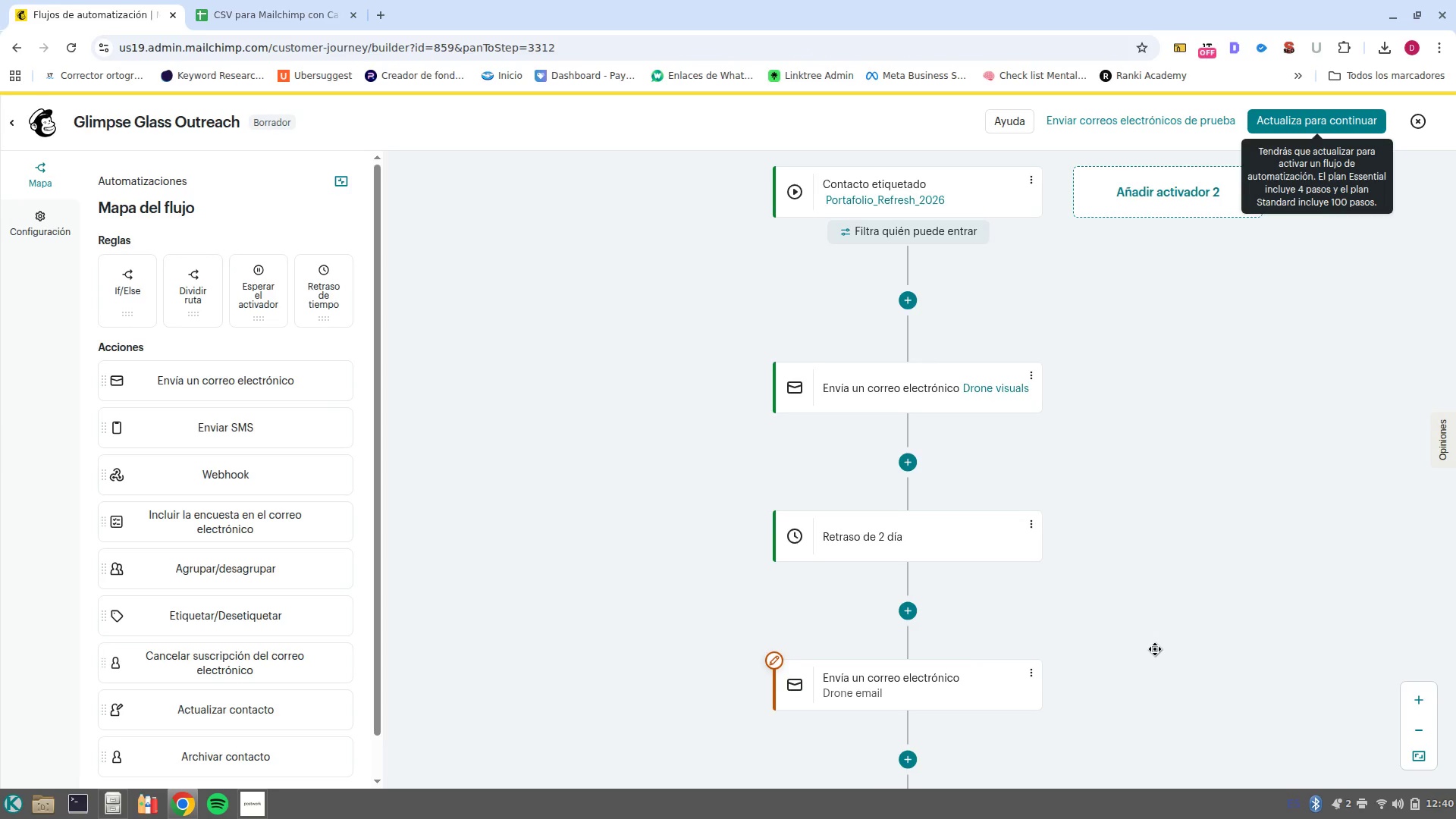 
wait(23.36)
 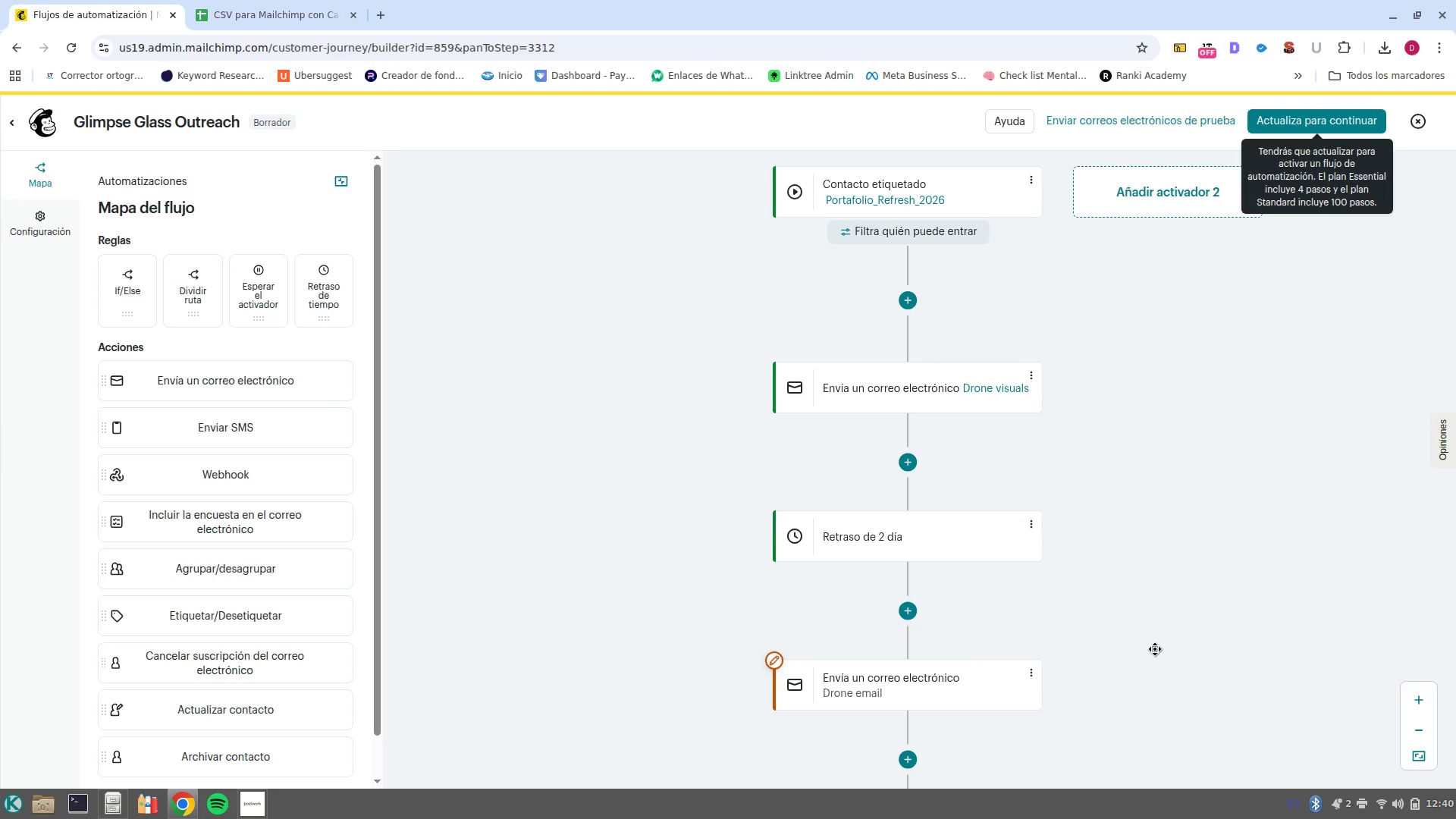 
left_click([1028, 673])
 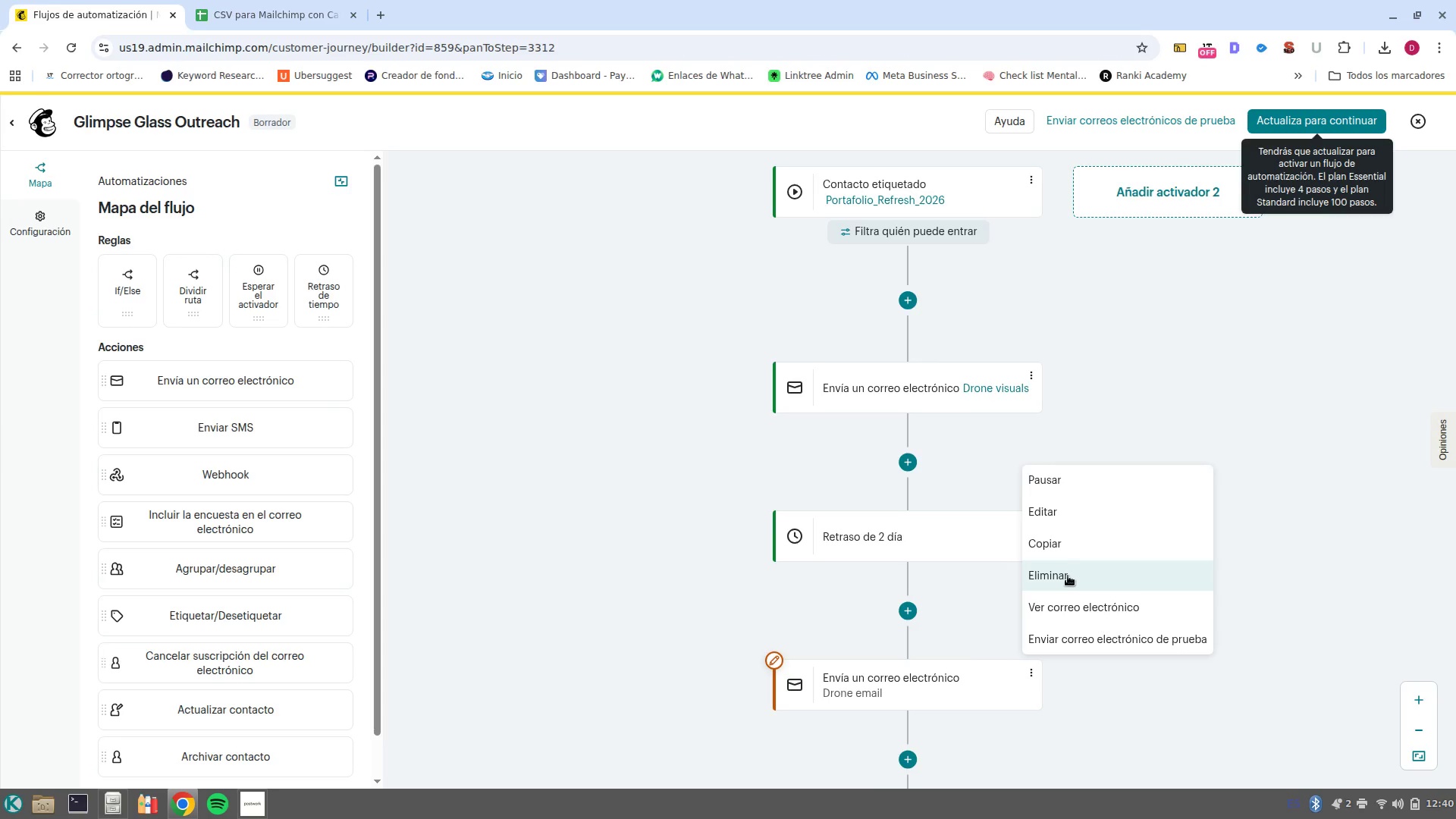 
left_click([1068, 576])
 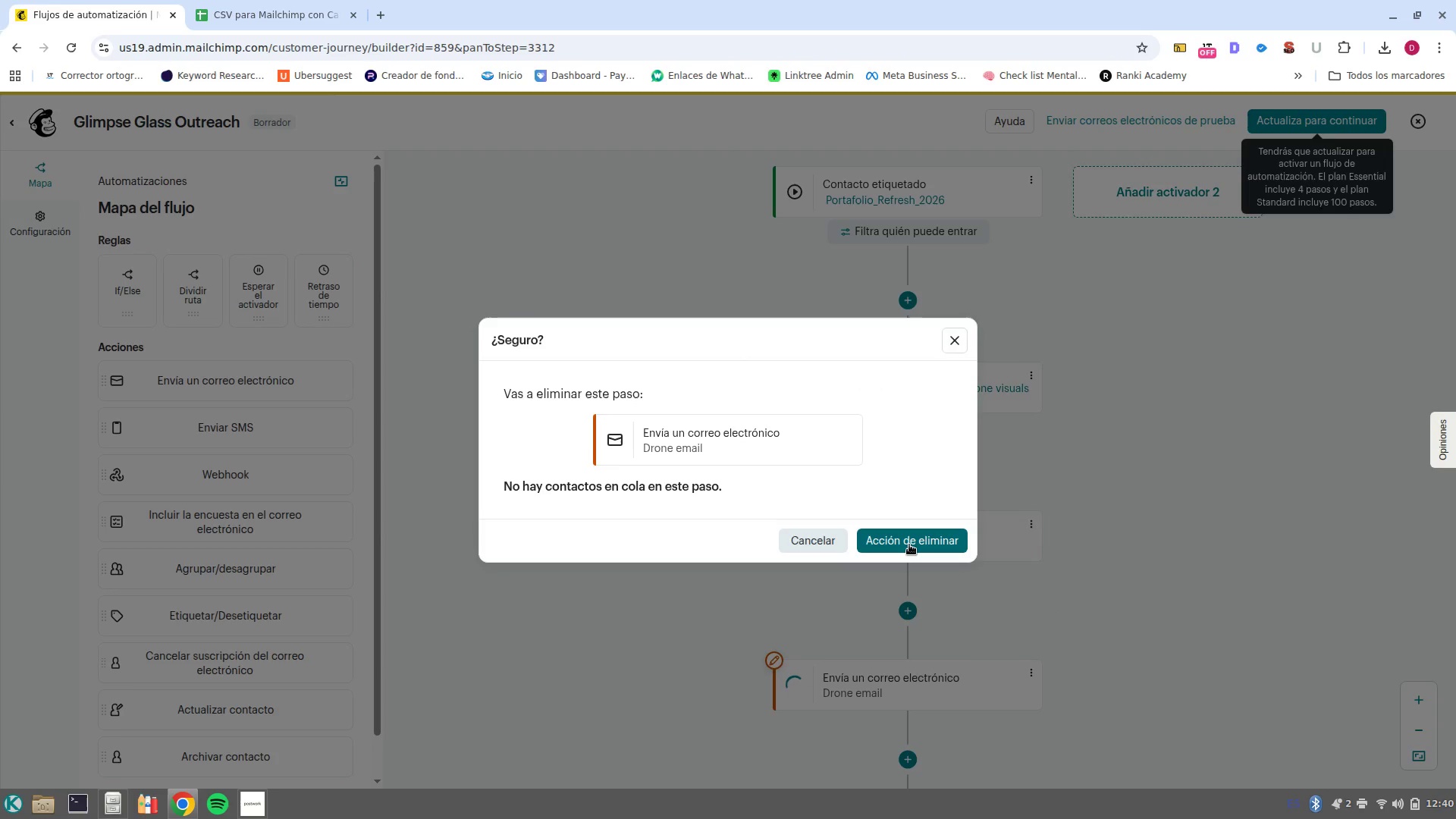 
left_click([909, 544])
 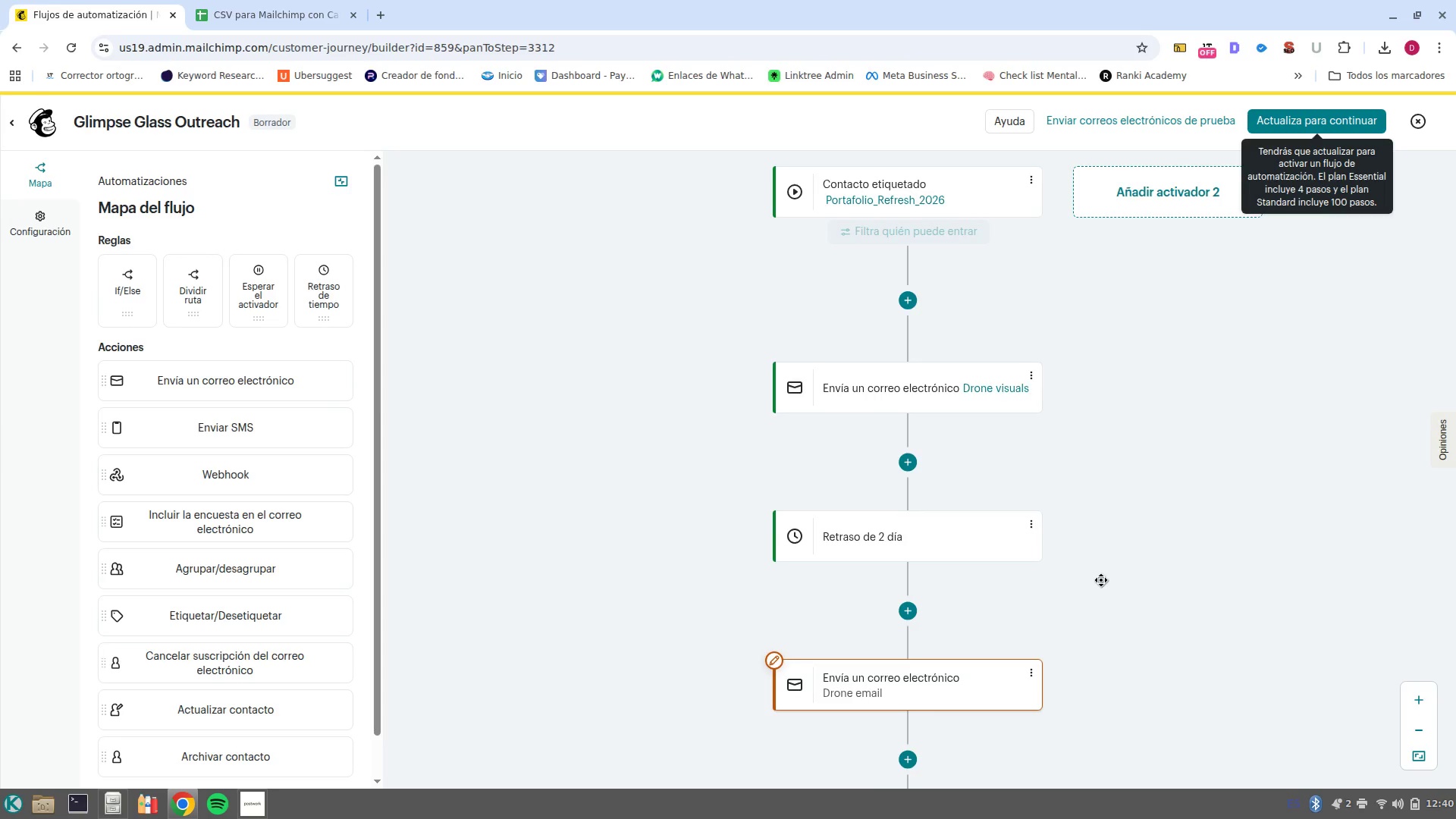 
scroll: coordinate [1135, 589], scroll_direction: up, amount: 1.0
 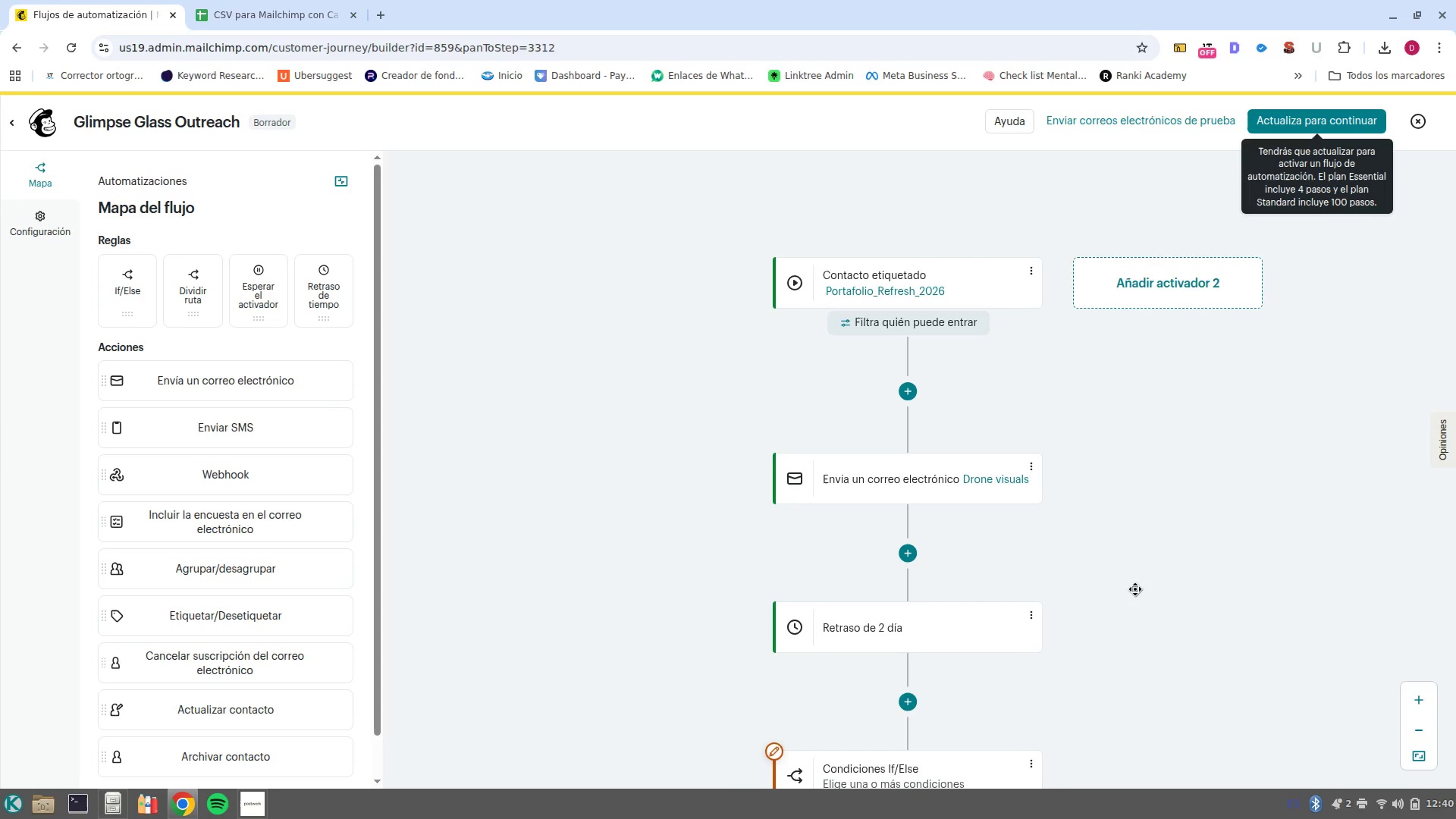 
scroll: coordinate [1050, 566], scroll_direction: down, amount: 1.0
 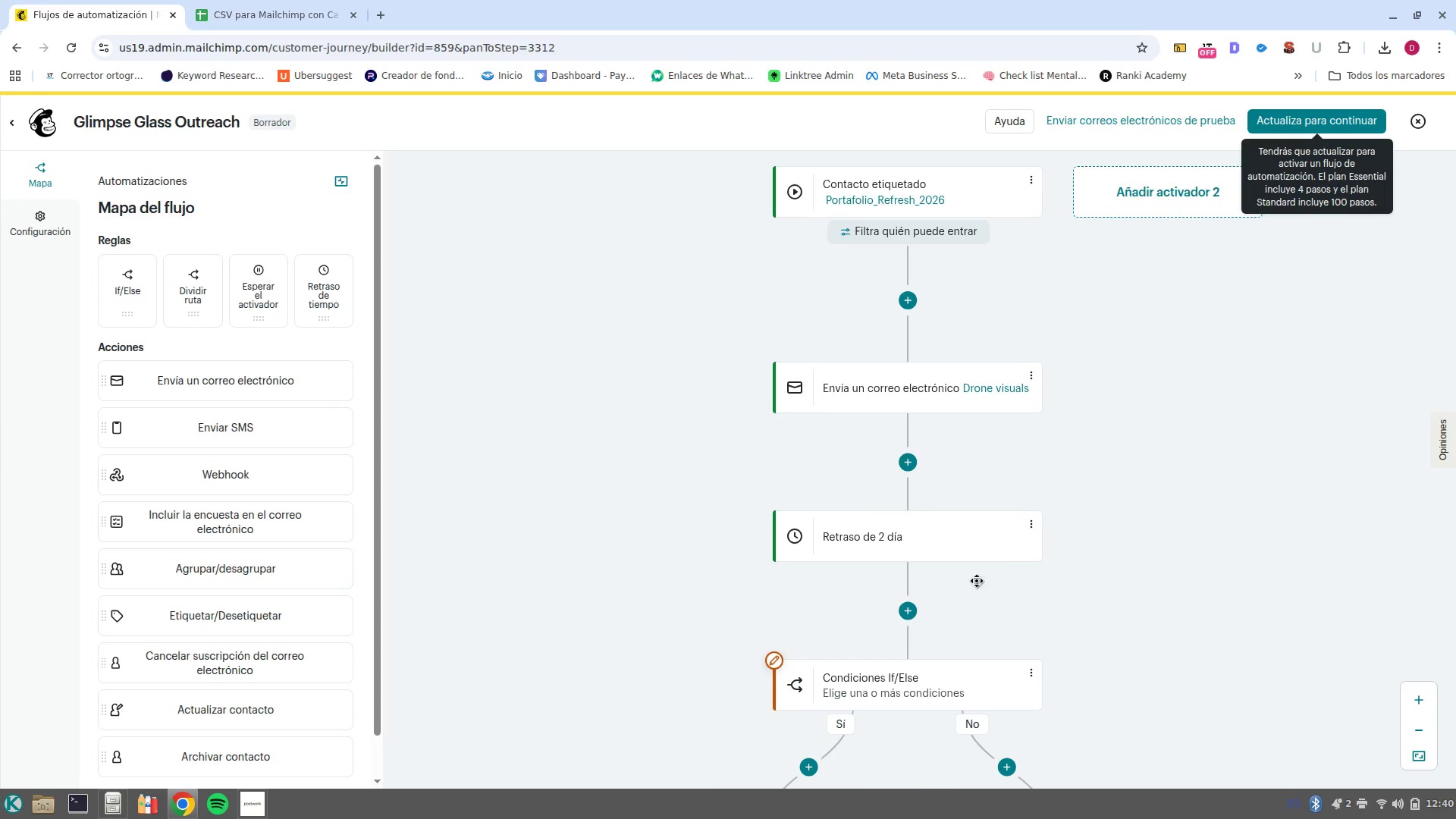 
left_click([1028, 532])
 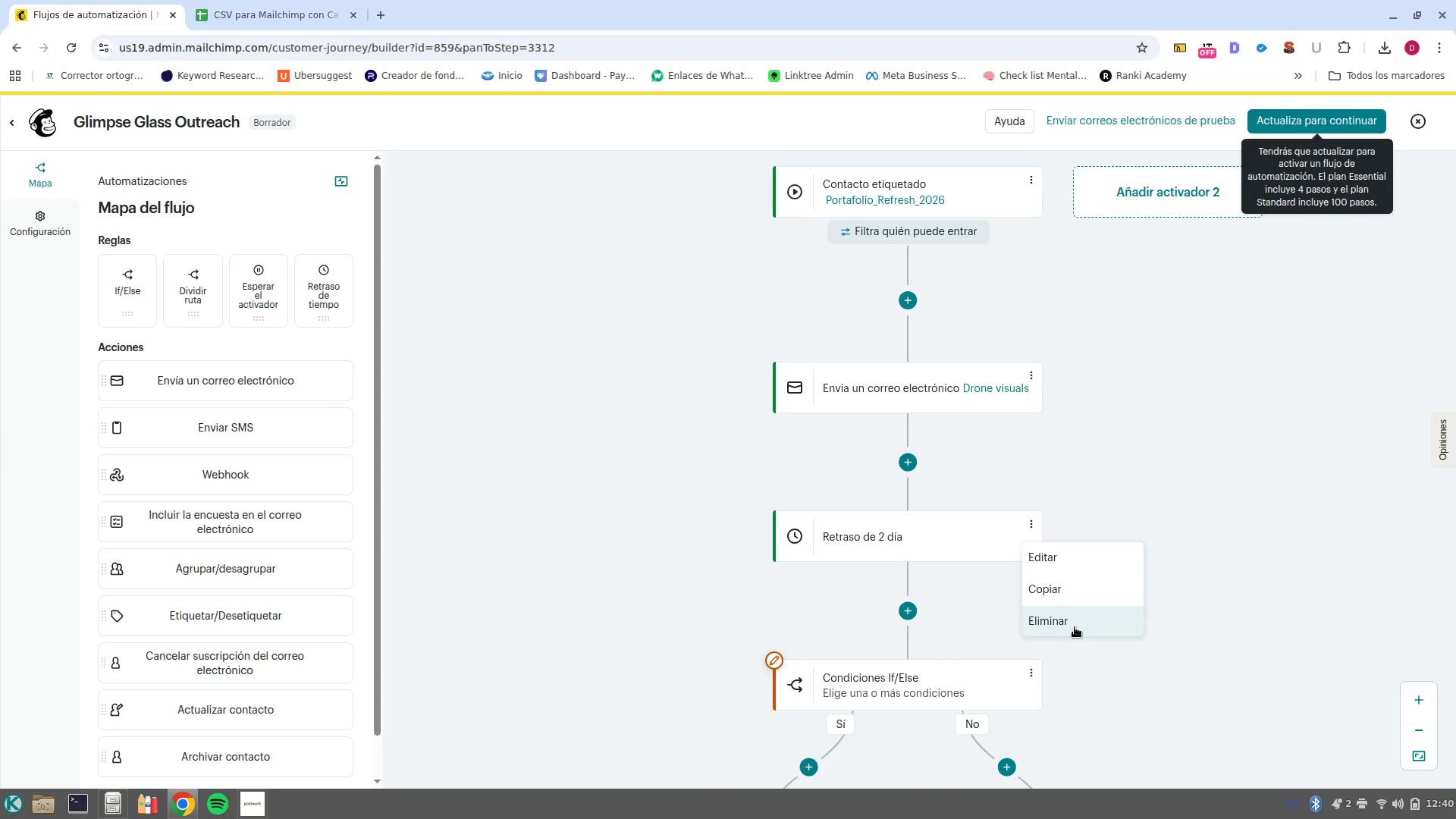 
left_click([1076, 626])
 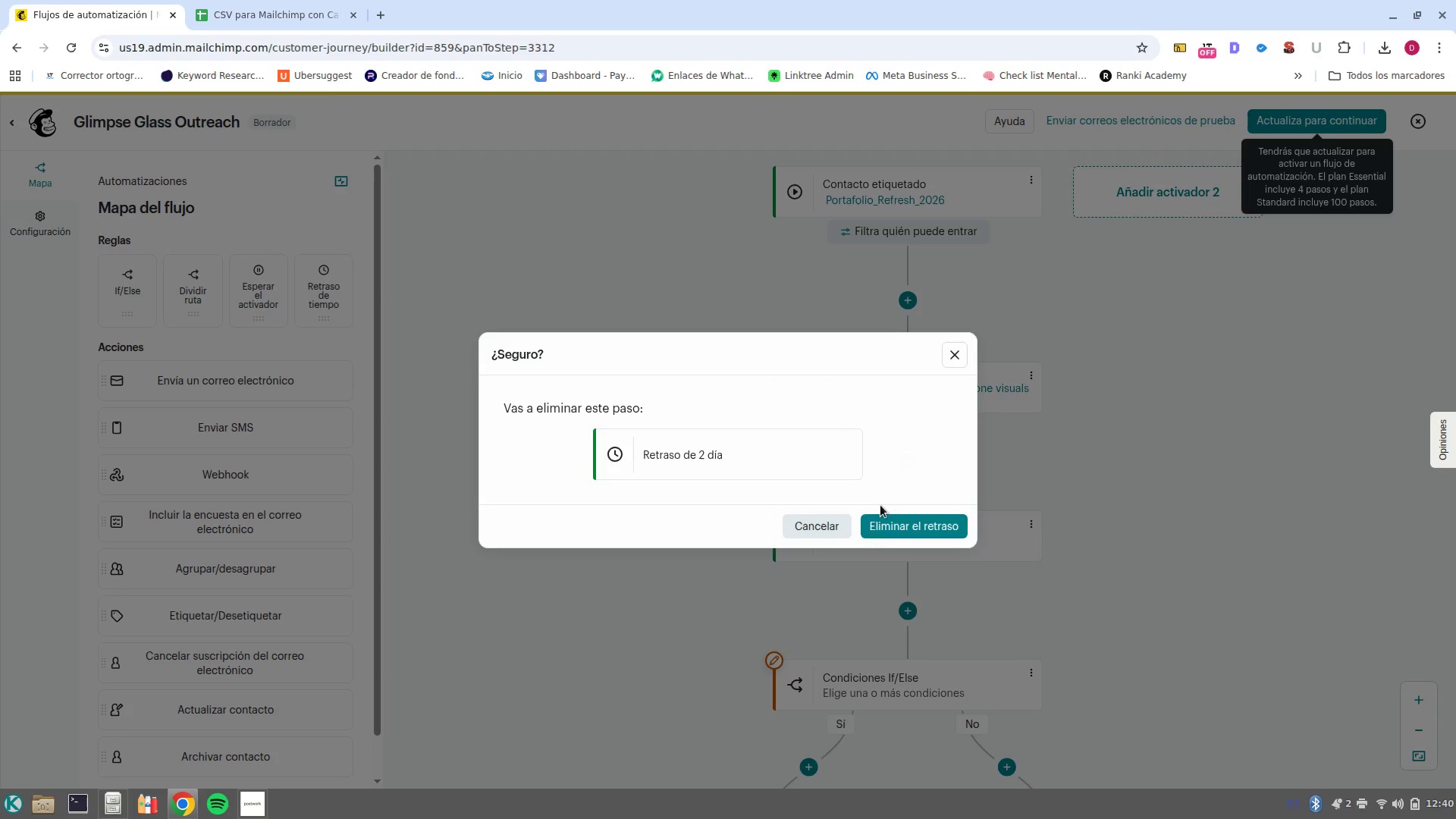 
left_click_drag(start_coordinate=[880, 505], to_coordinate=[880, 511])
 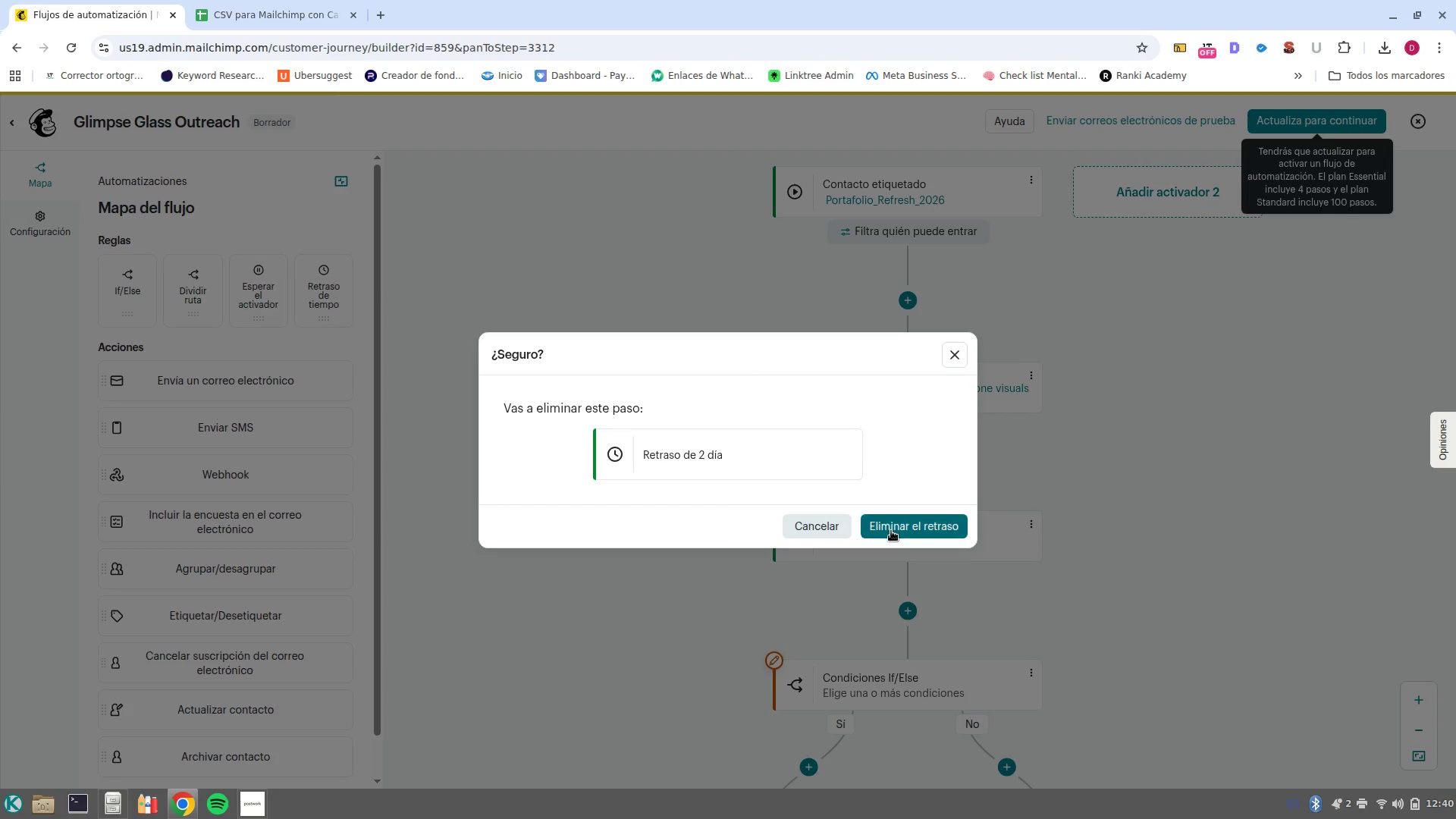 
left_click([891, 531])
 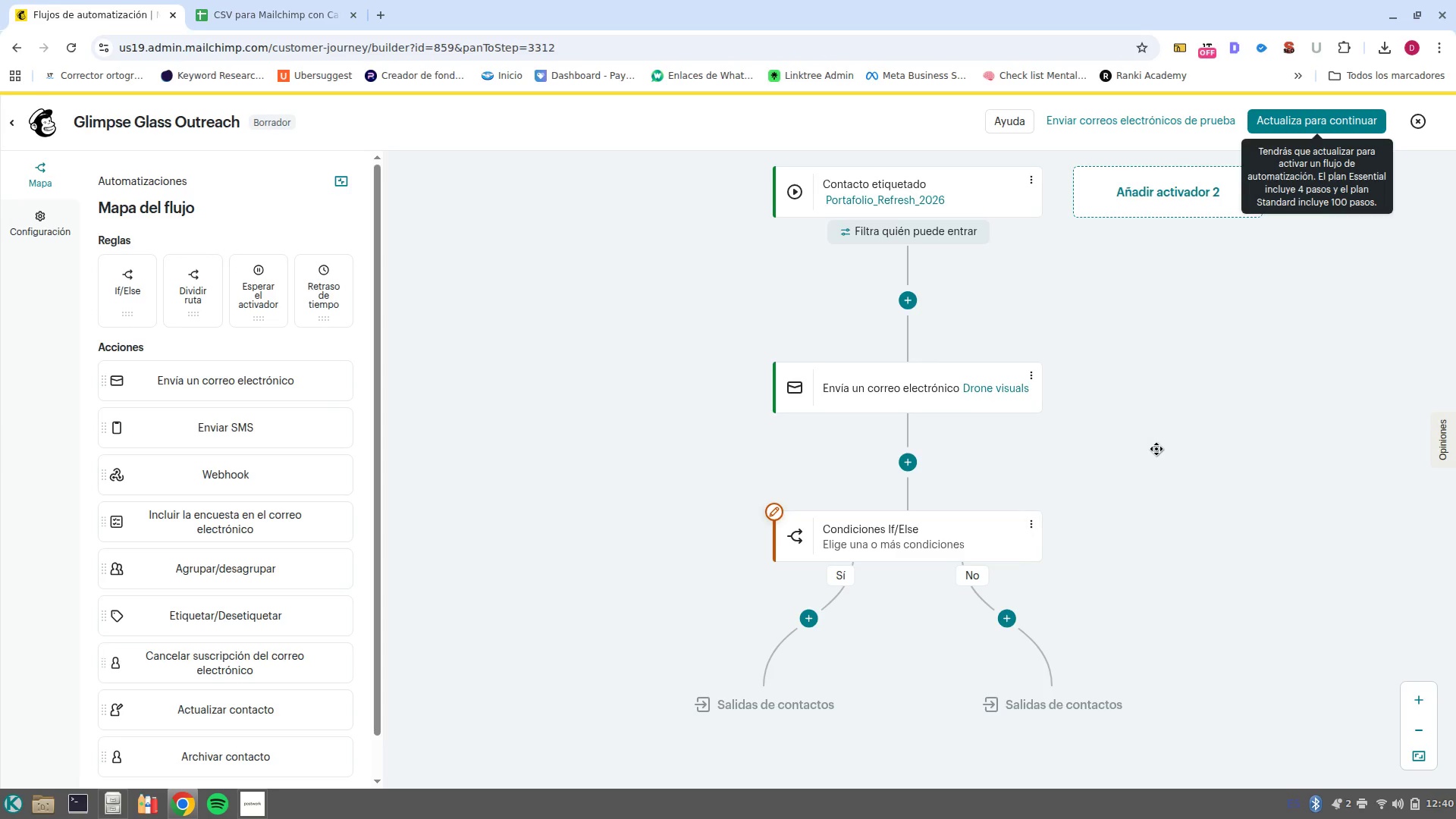 
wait(9.66)
 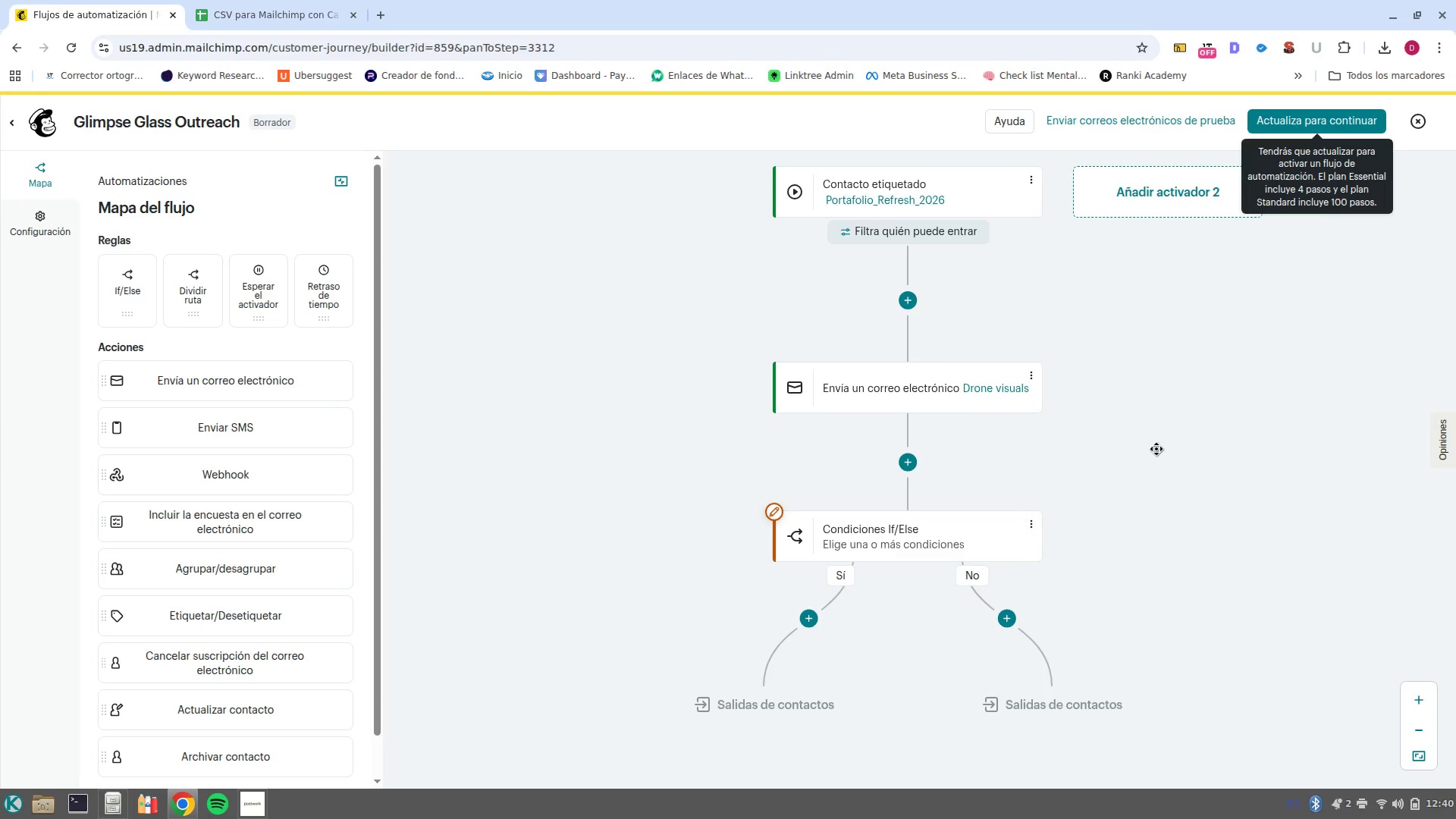 
left_click([905, 548])
 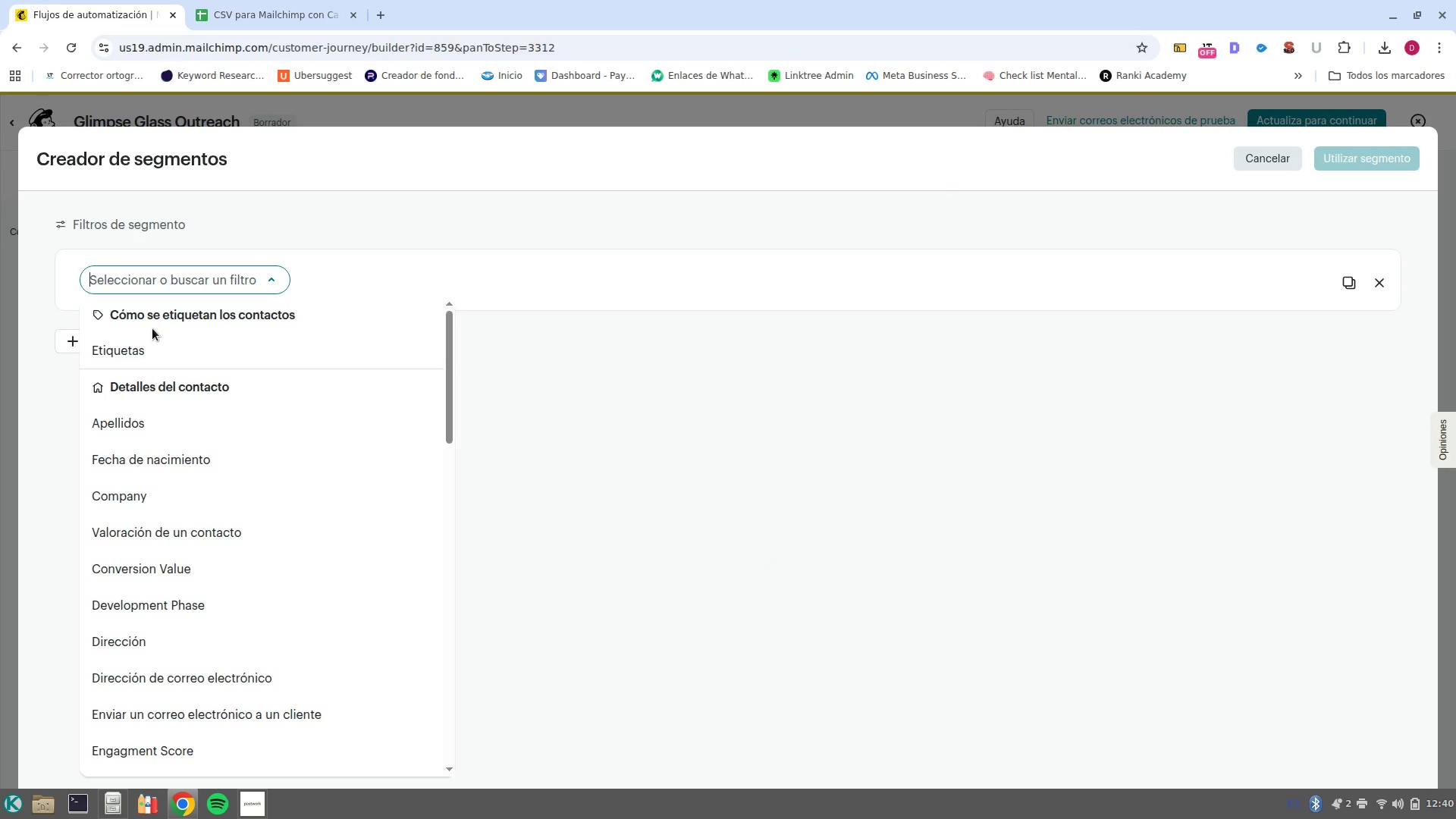 
scroll: coordinate [318, 607], scroll_direction: down, amount: 19.0
 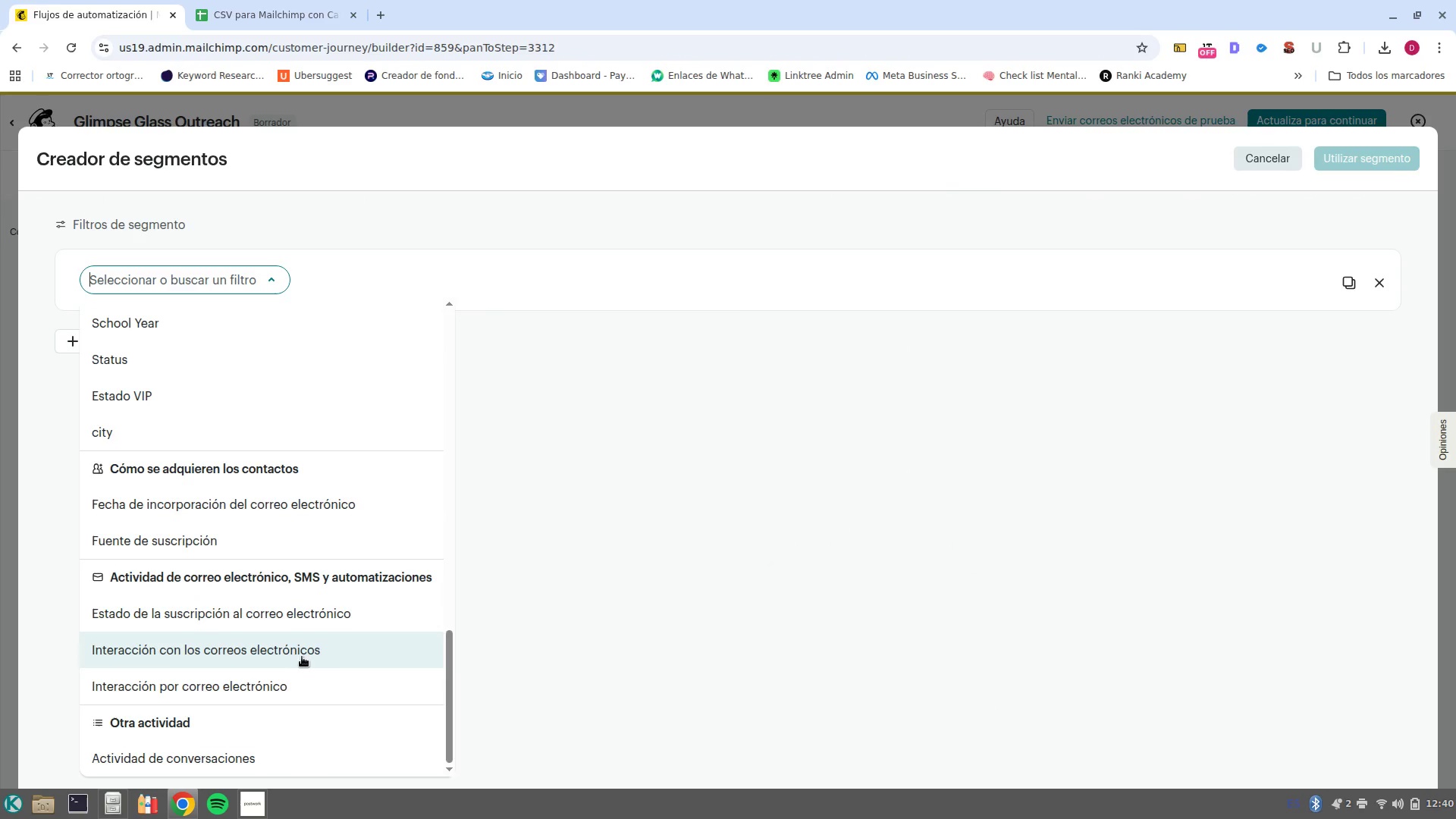 
left_click([302, 660])
 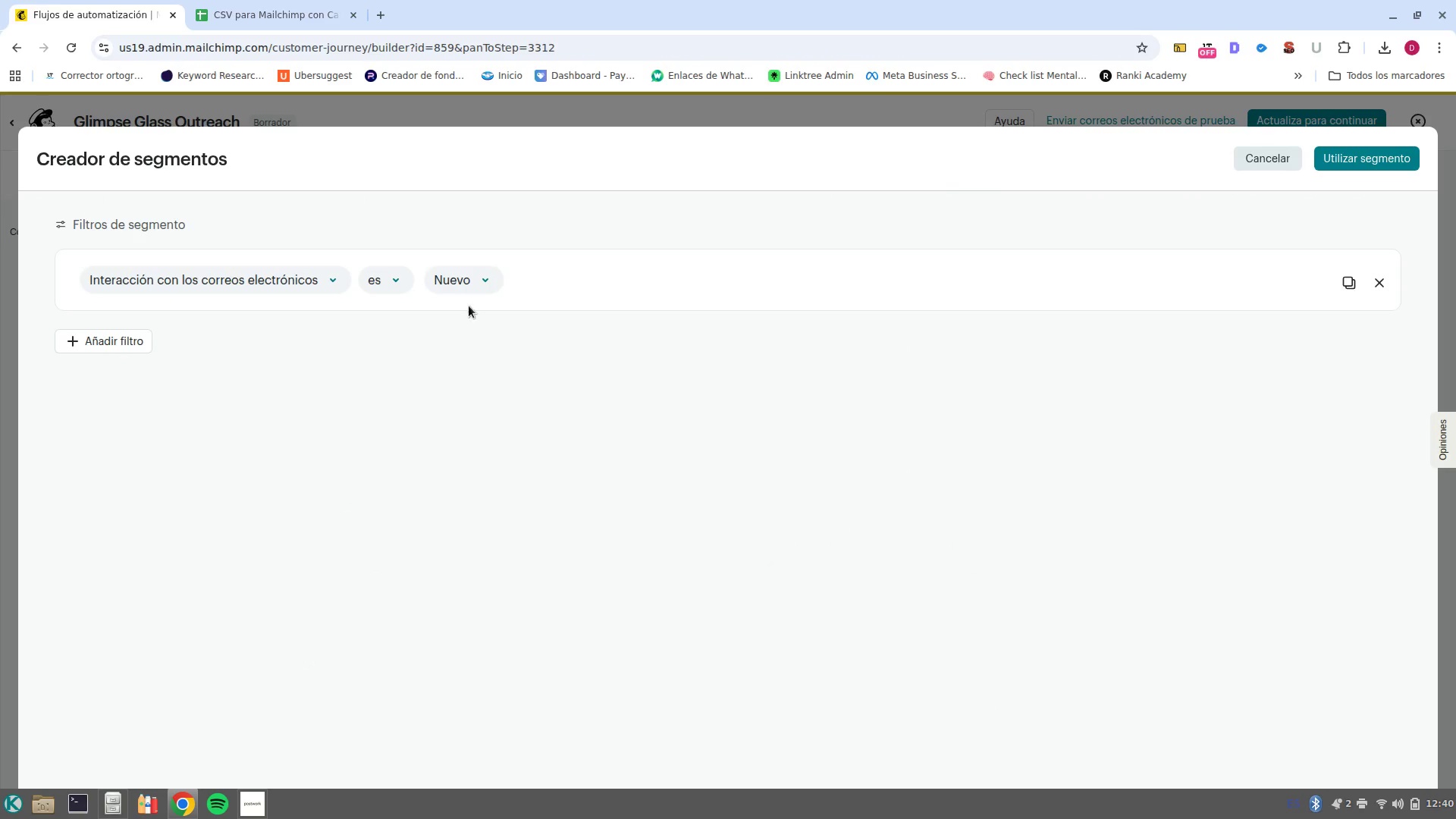 
left_click([483, 257])
 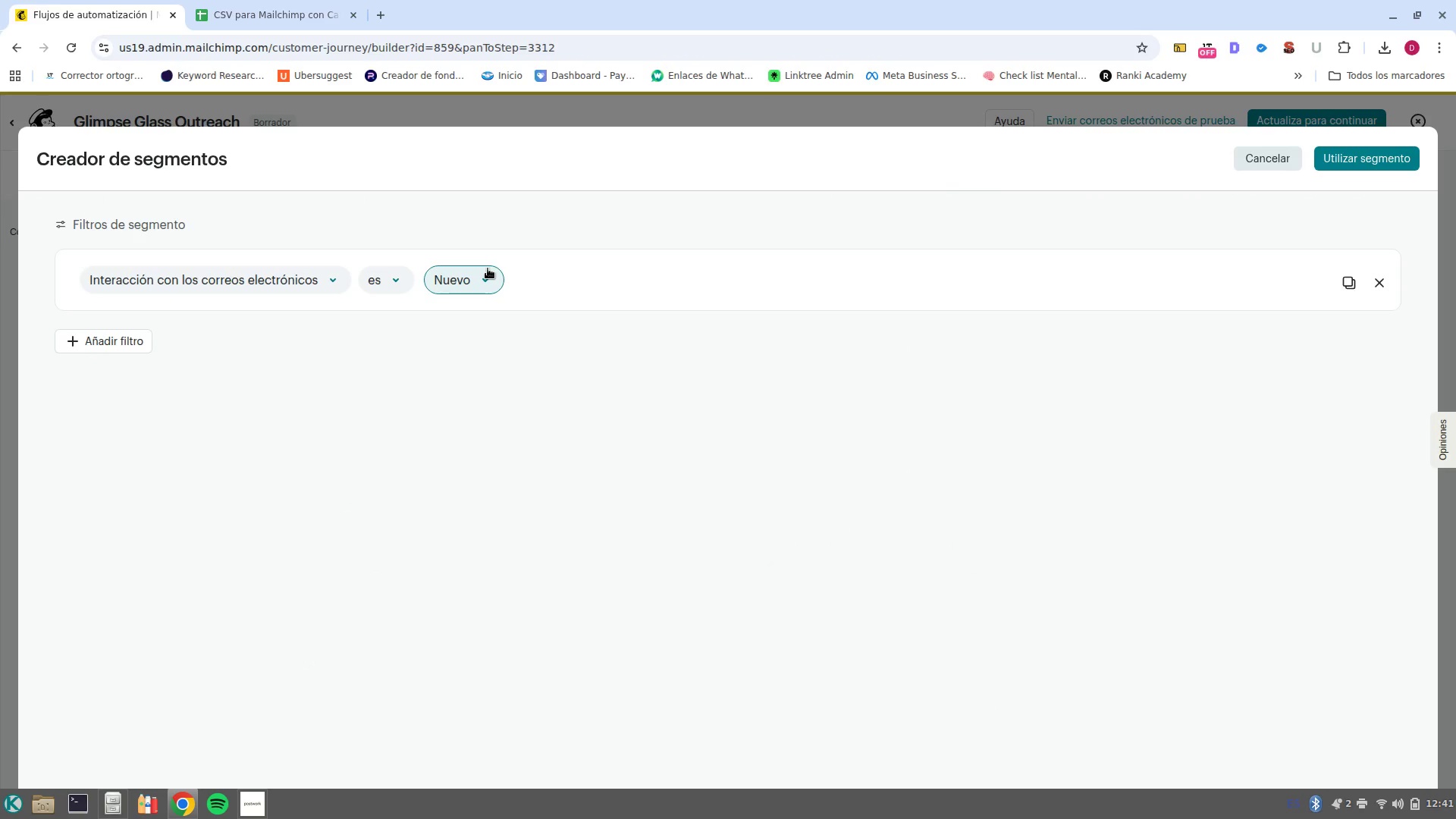 
left_click([488, 268])
 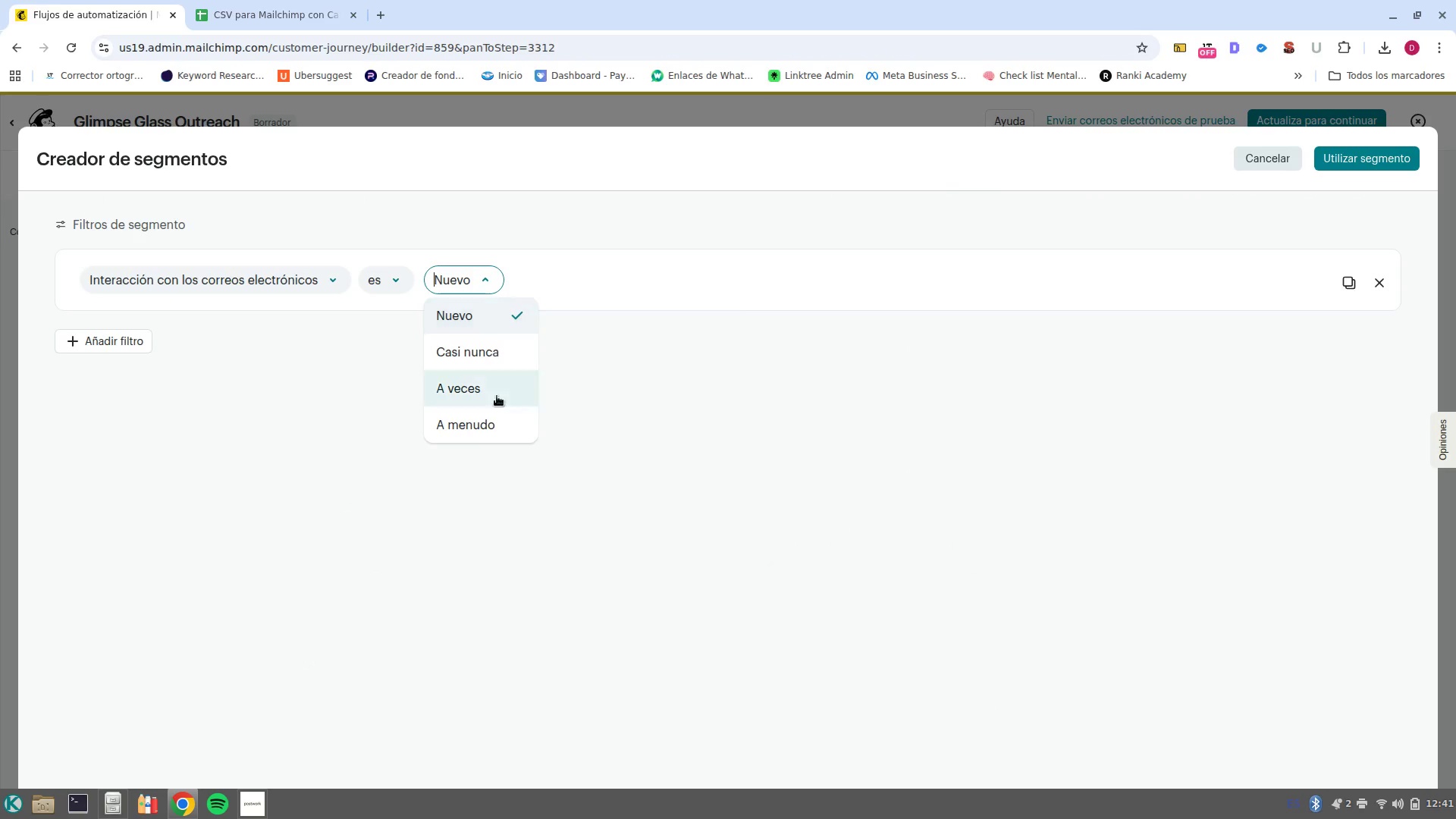 
scroll: coordinate [497, 416], scroll_direction: up, amount: 1.0
 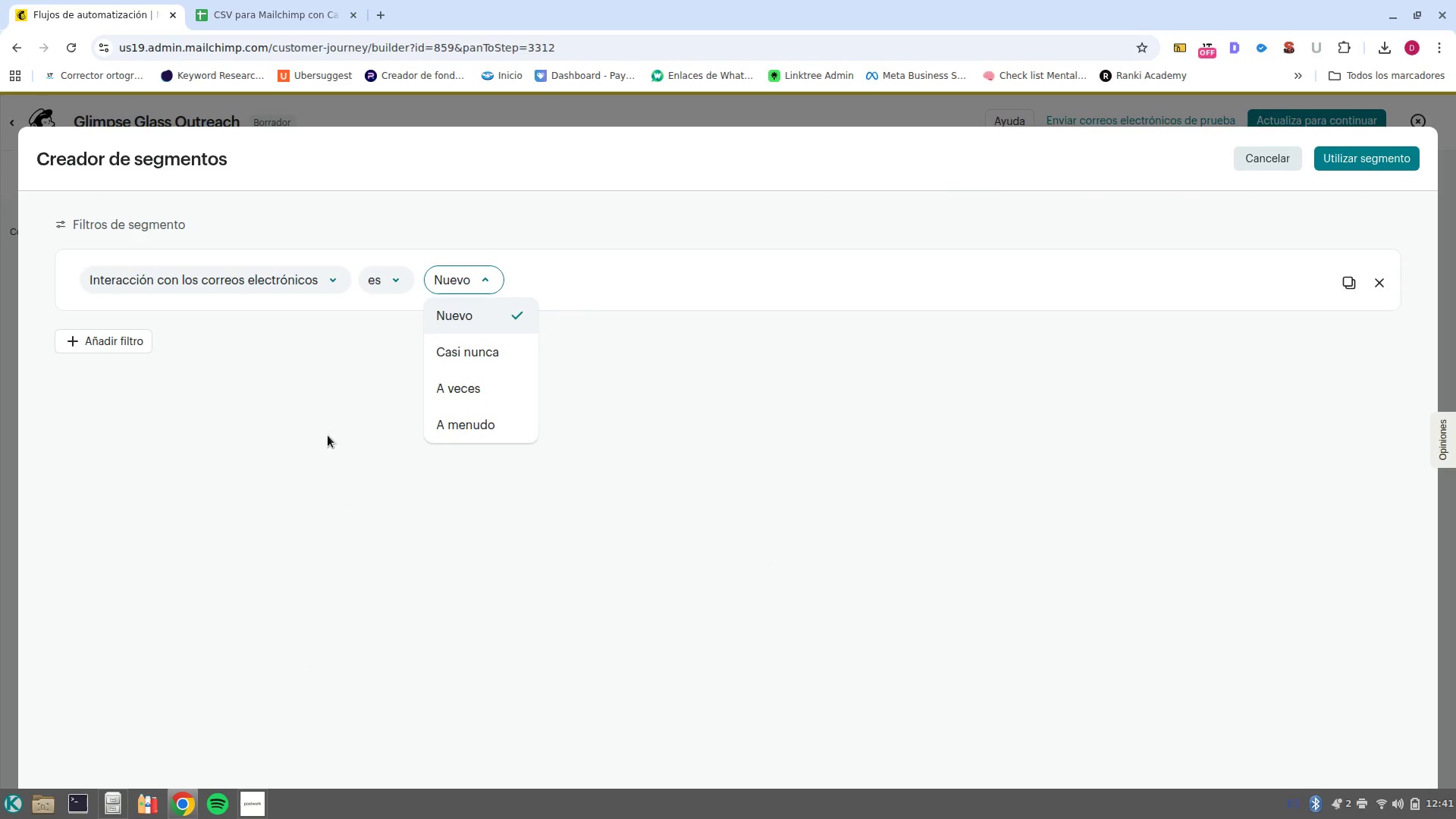 
left_click([327, 451])
 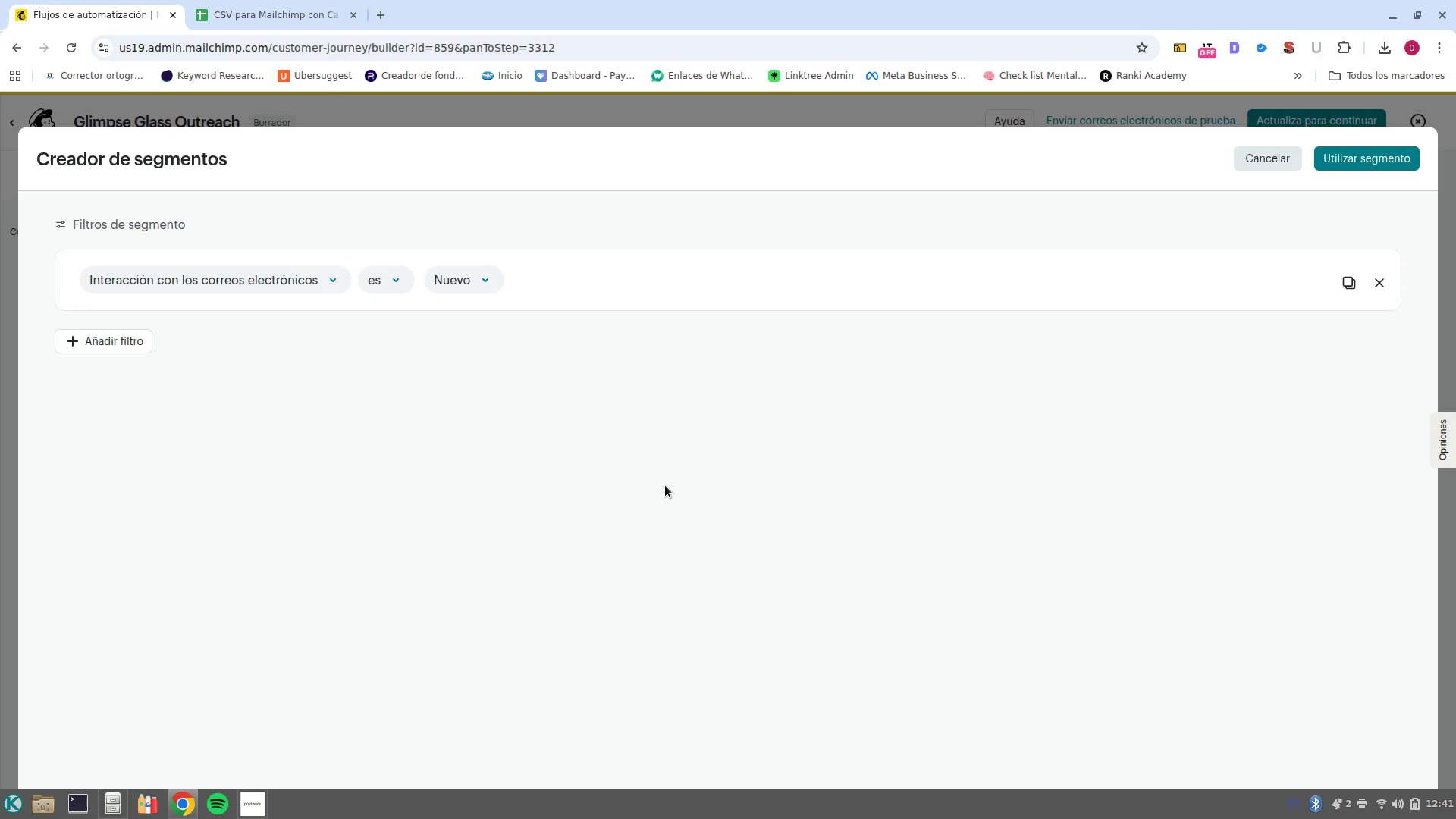 
wait(11.93)
 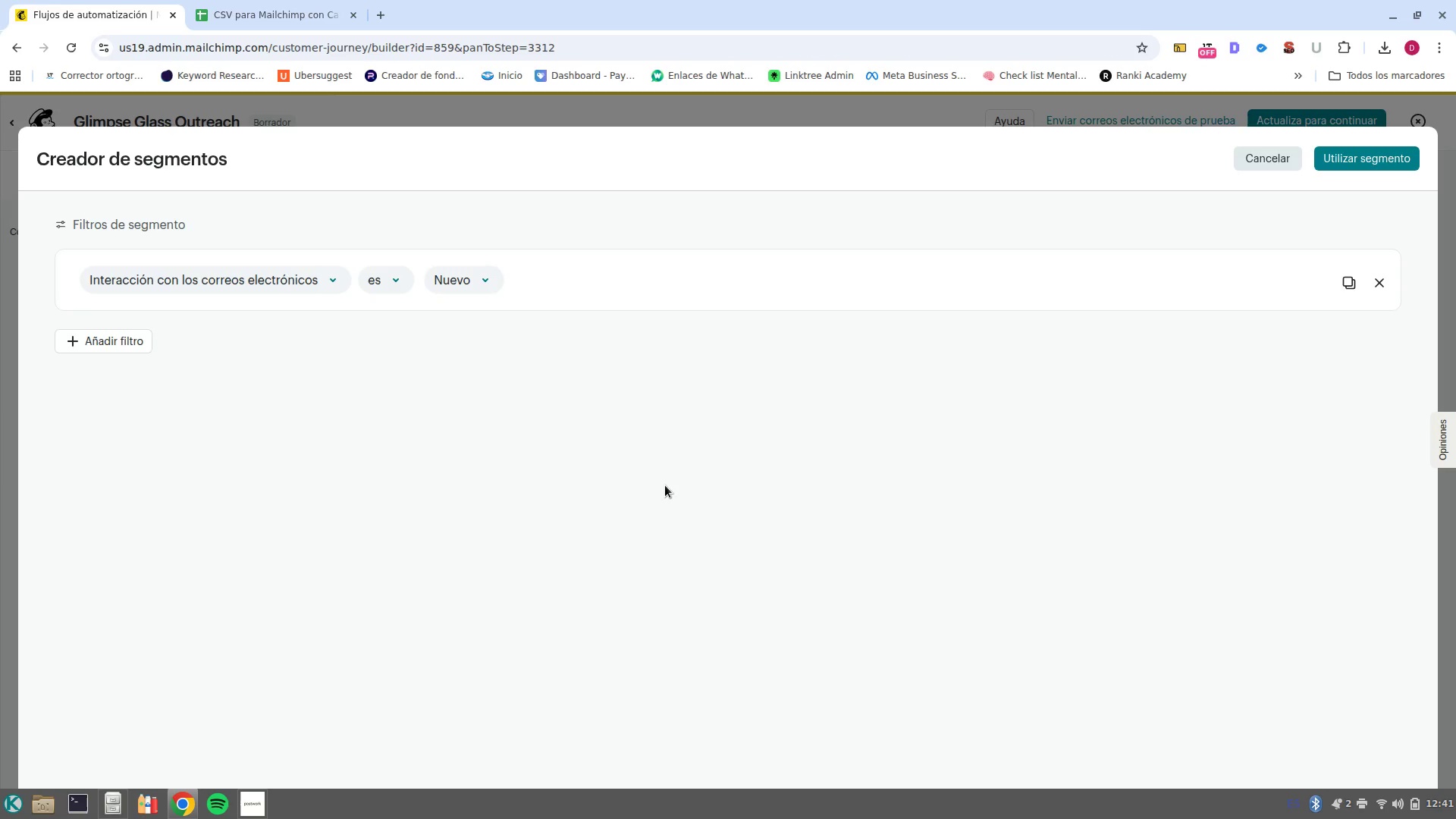 
left_click([379, 281])
 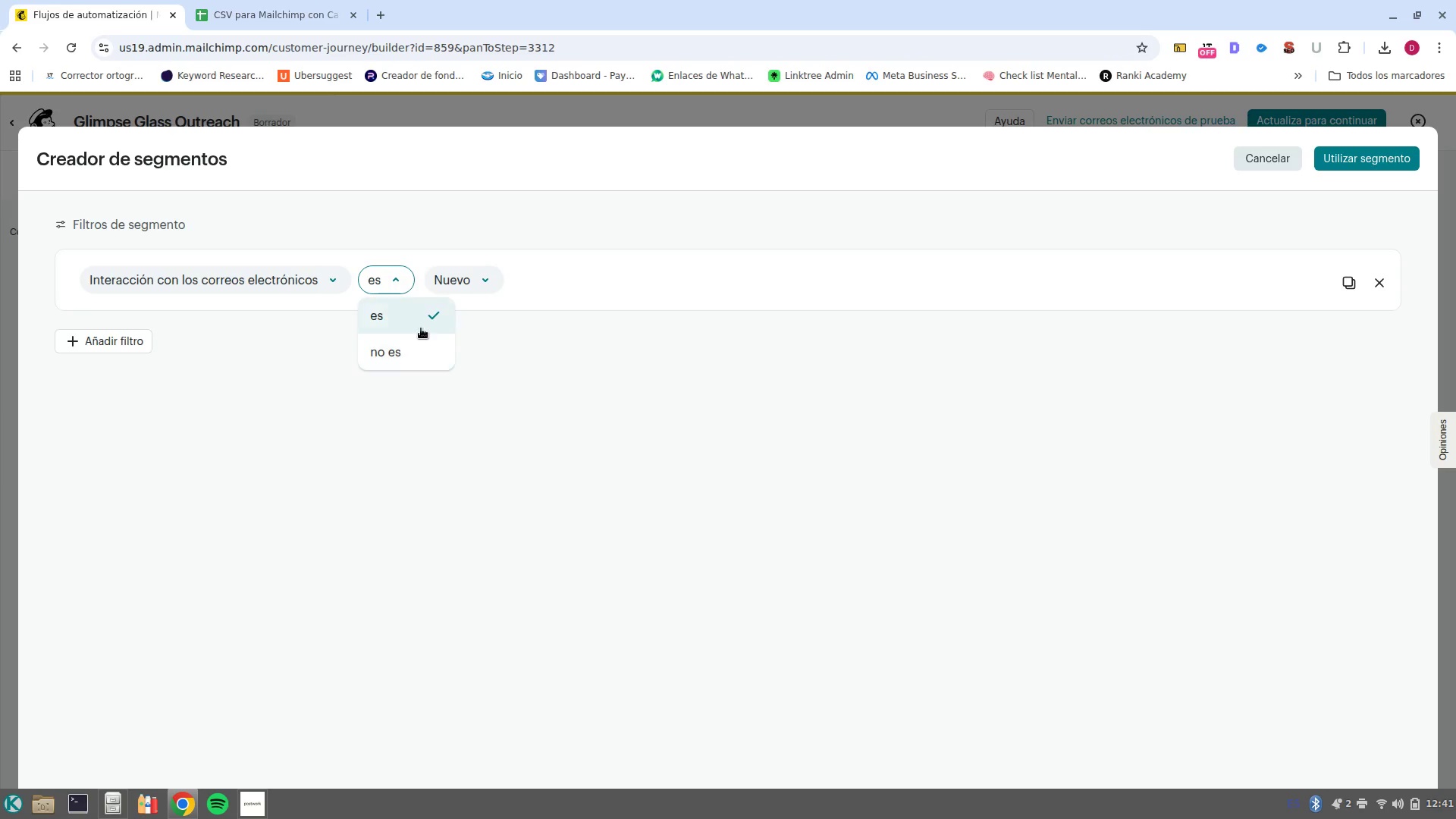 
left_click([421, 328])
 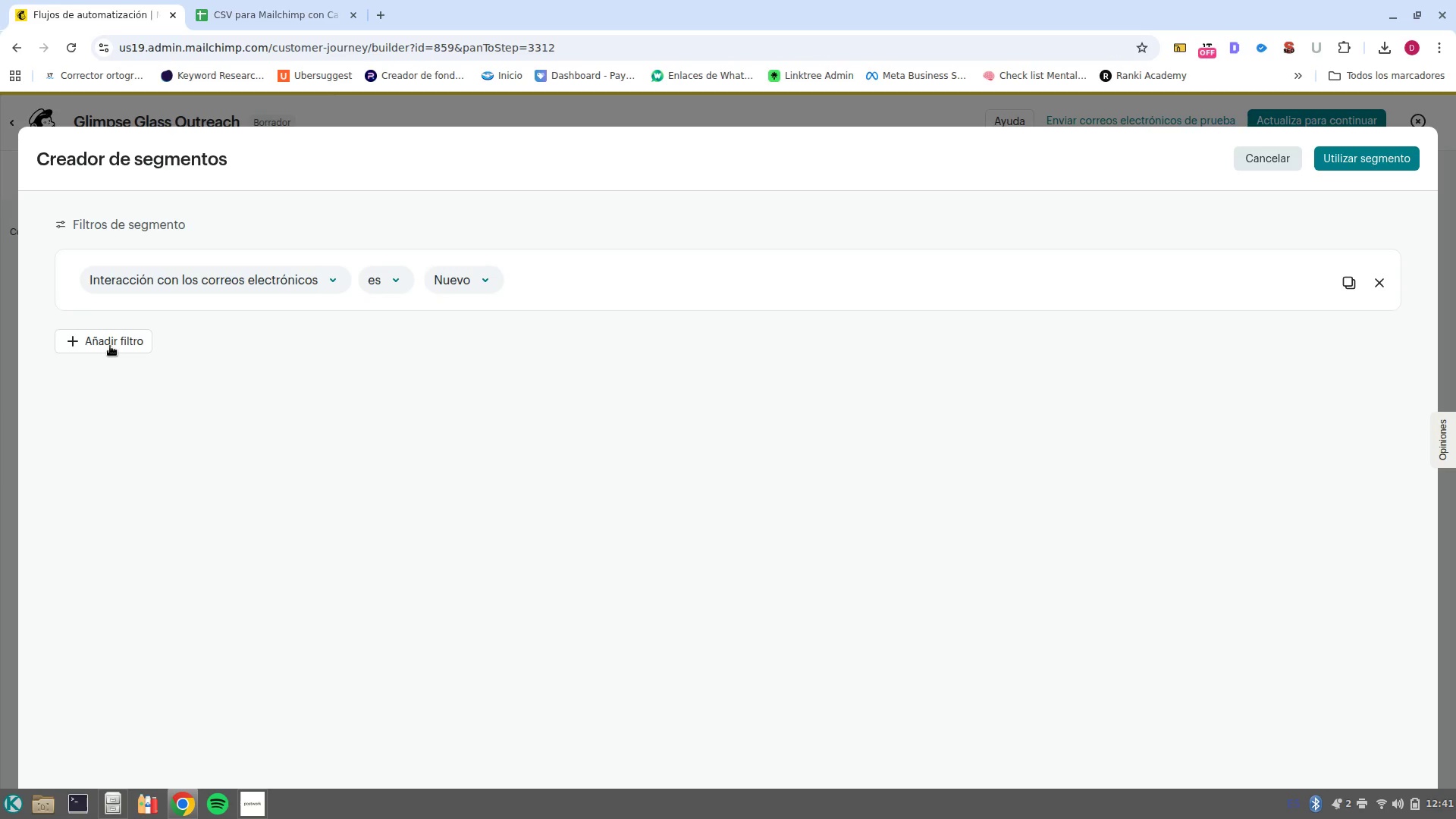 
left_click([110, 346])
 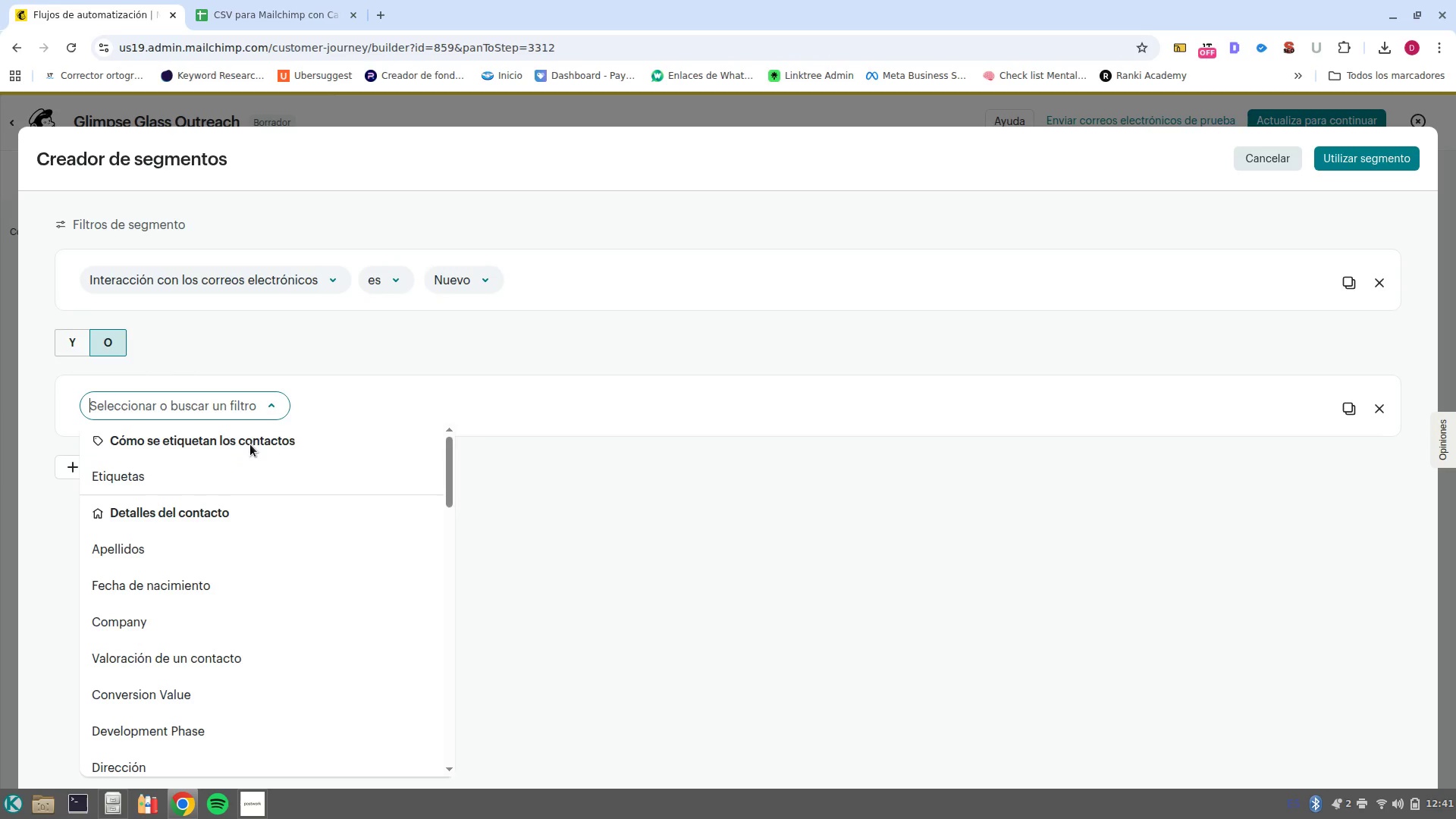 
left_click([747, 494])
 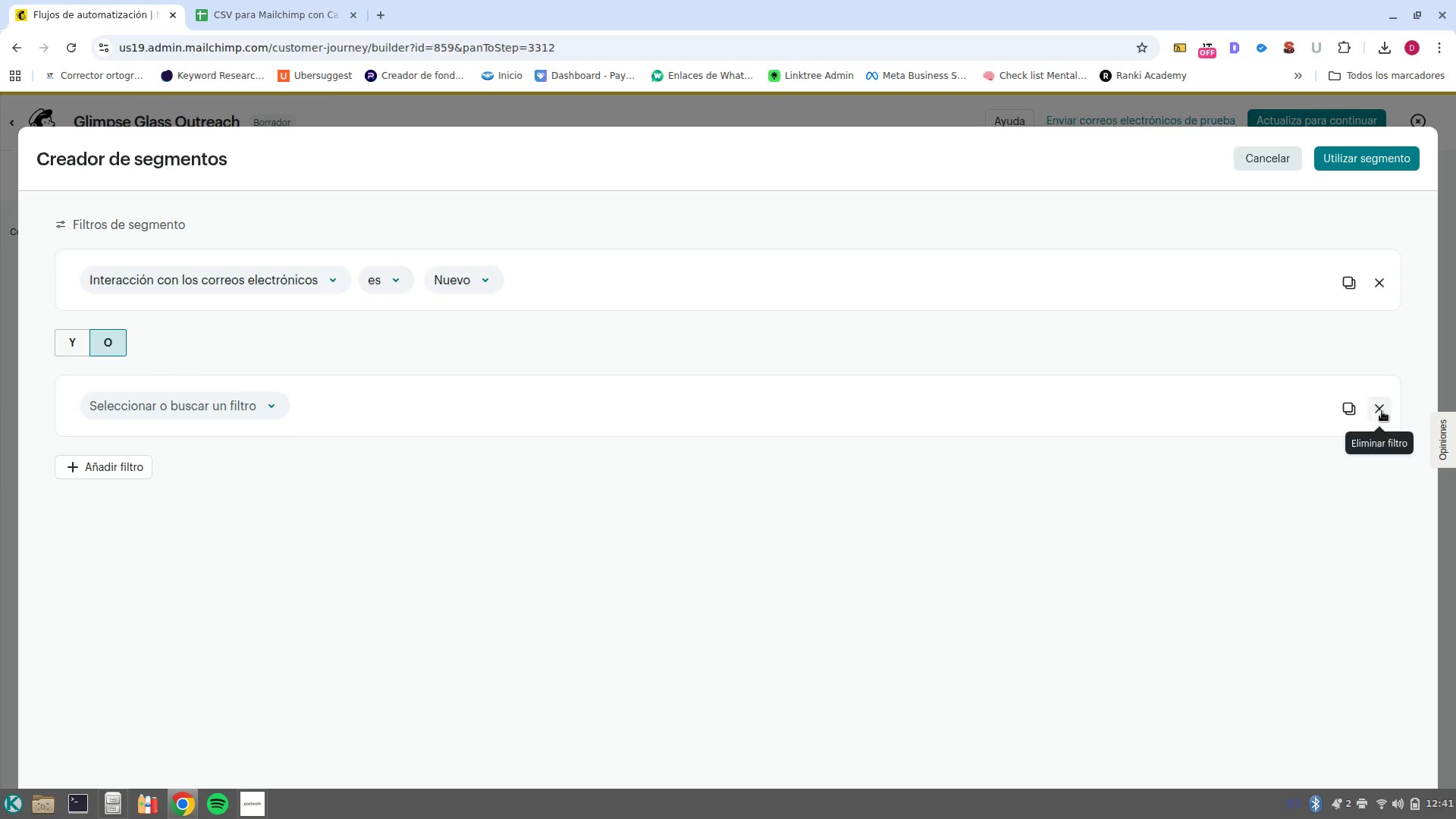 
left_click([1388, 418])
 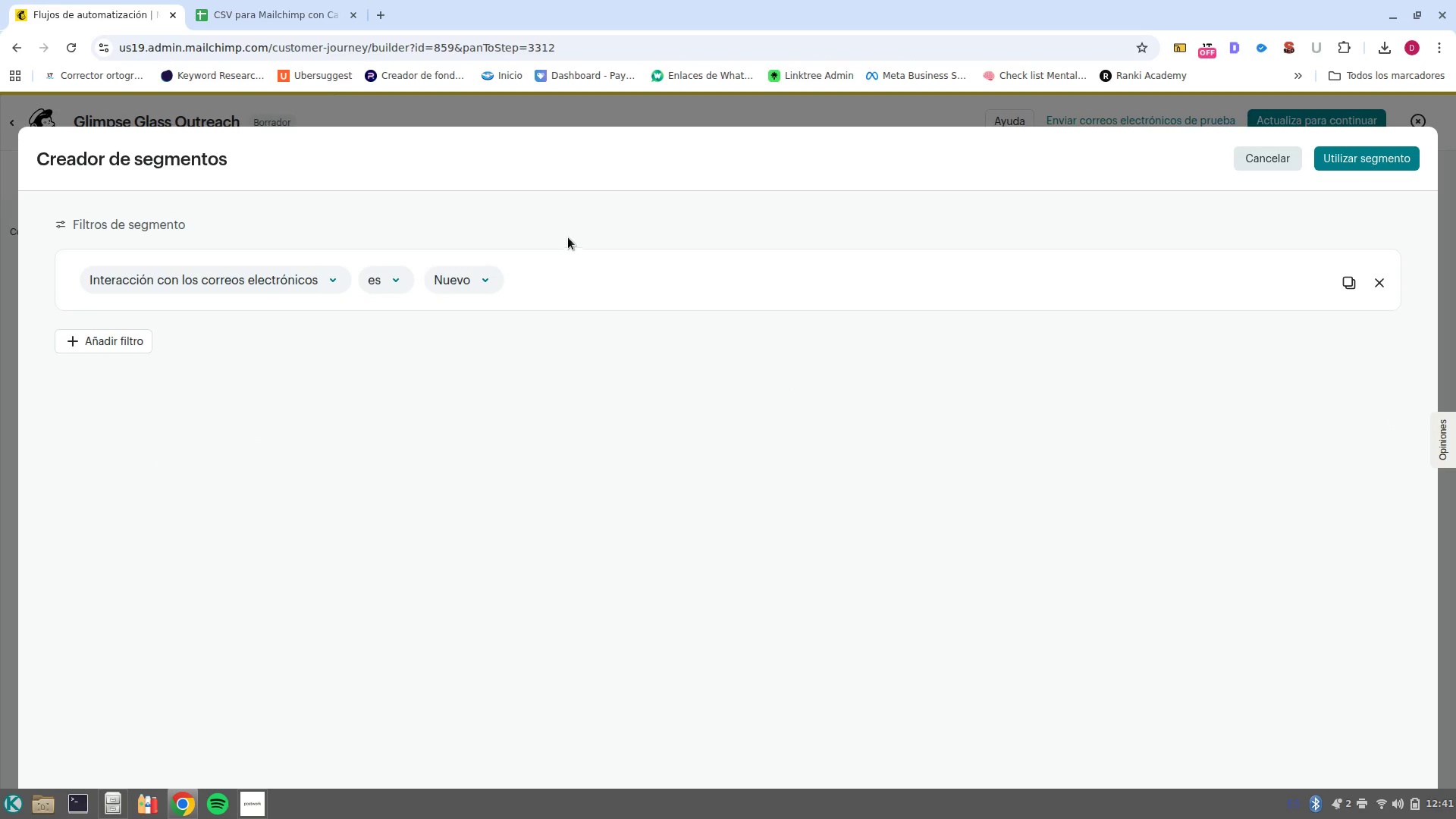 
left_click([1262, 159])
 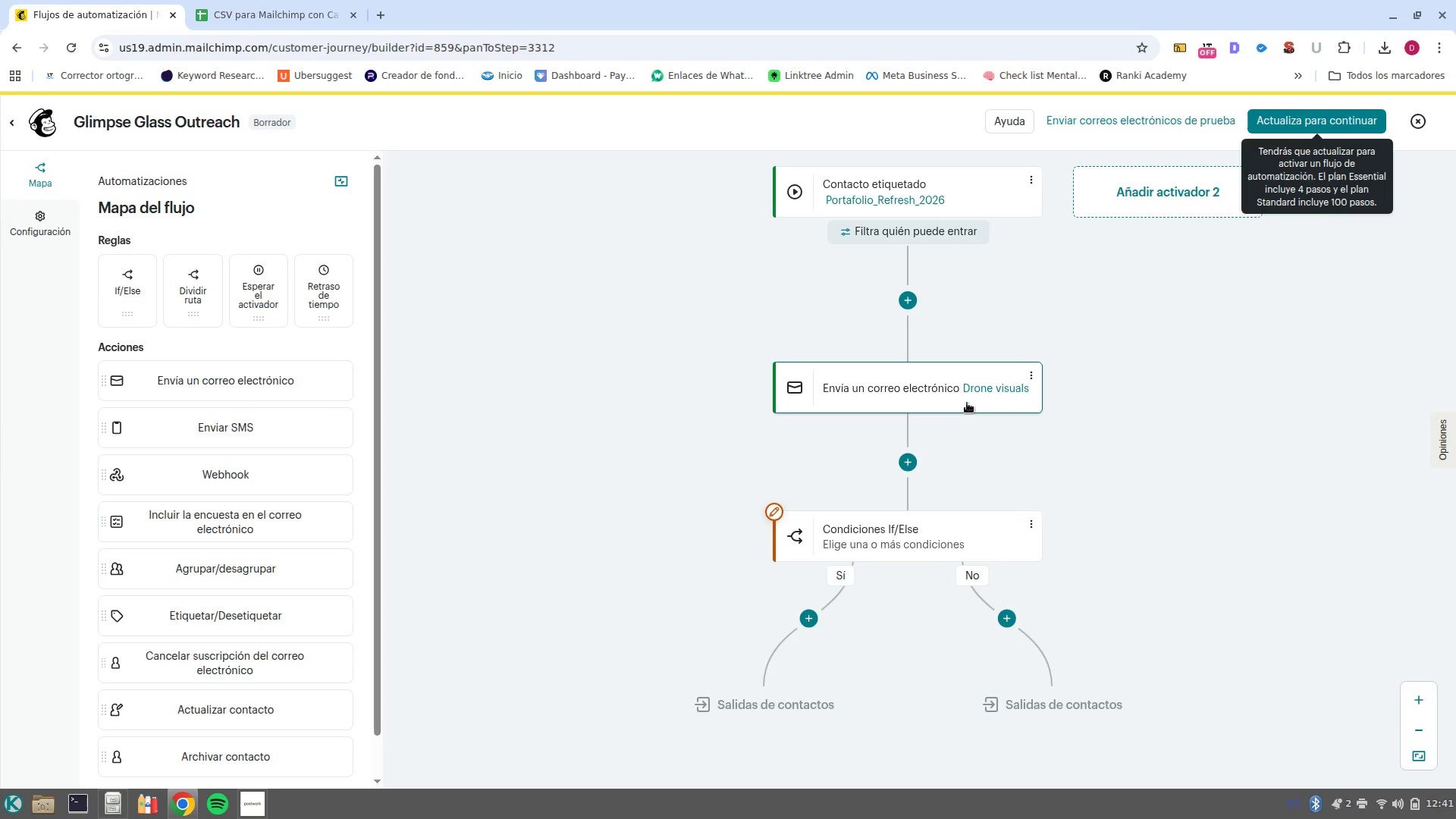 
left_click([962, 404])
 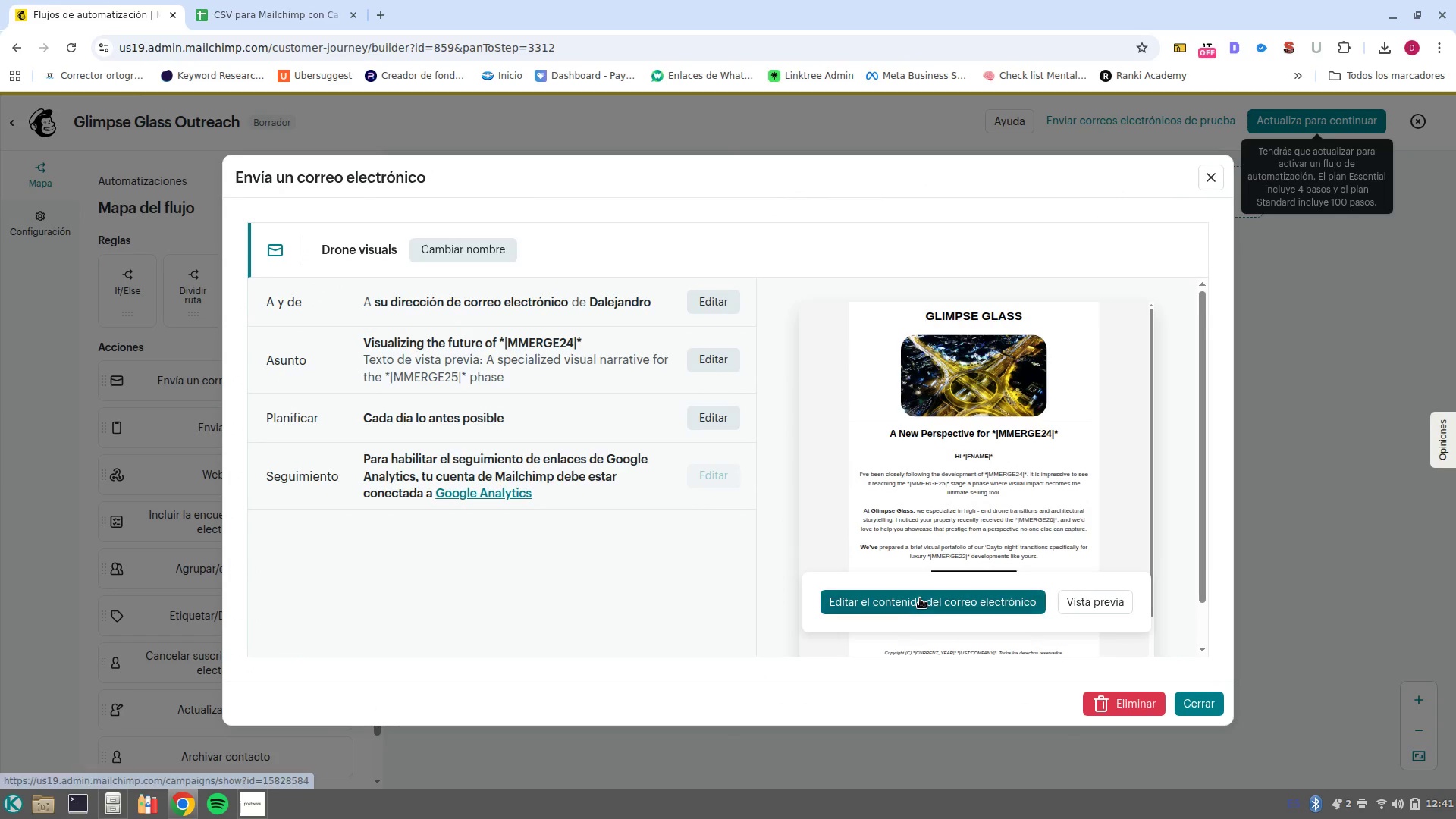 
left_click([938, 604])
 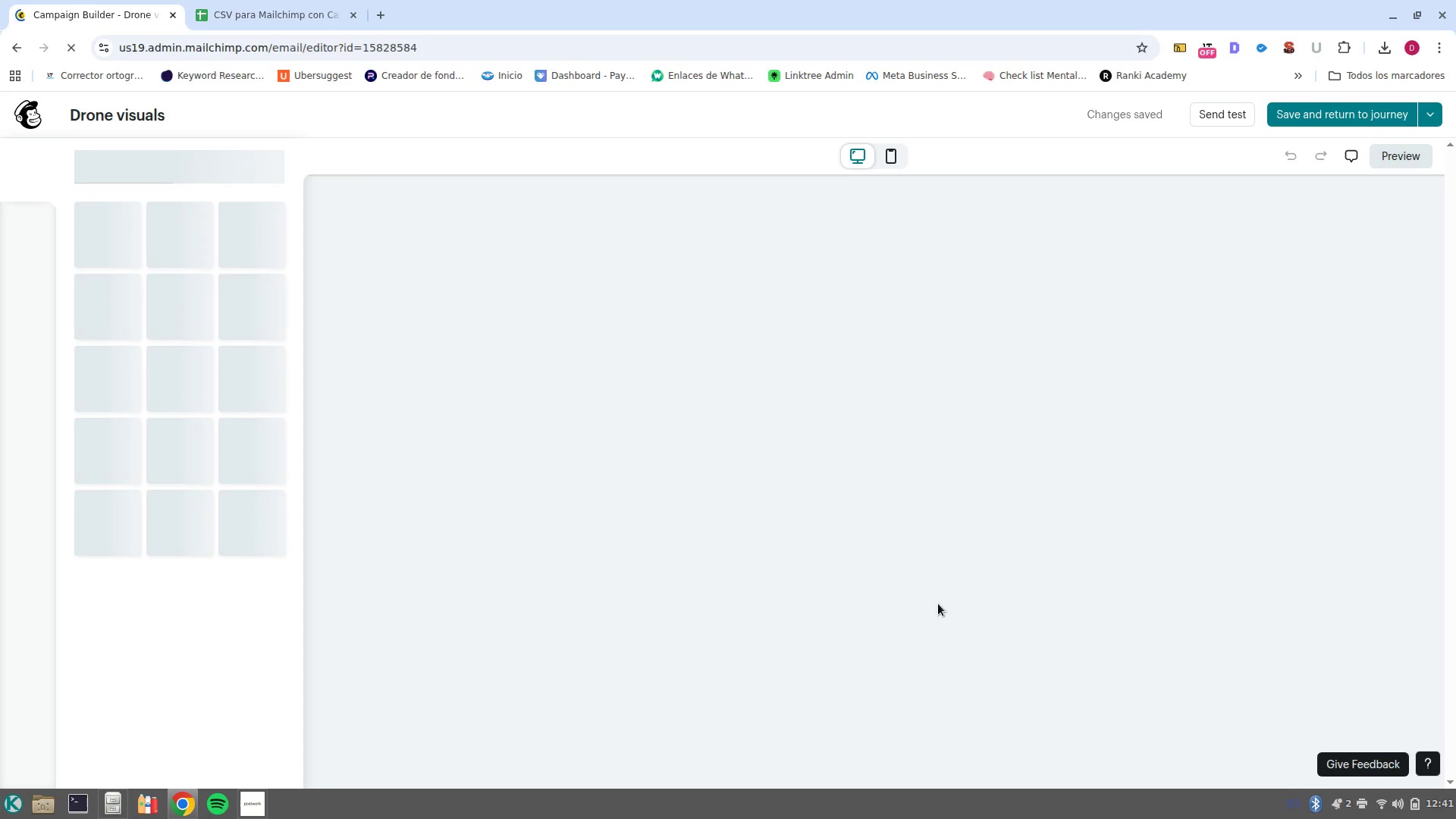 
wait(7.65)
 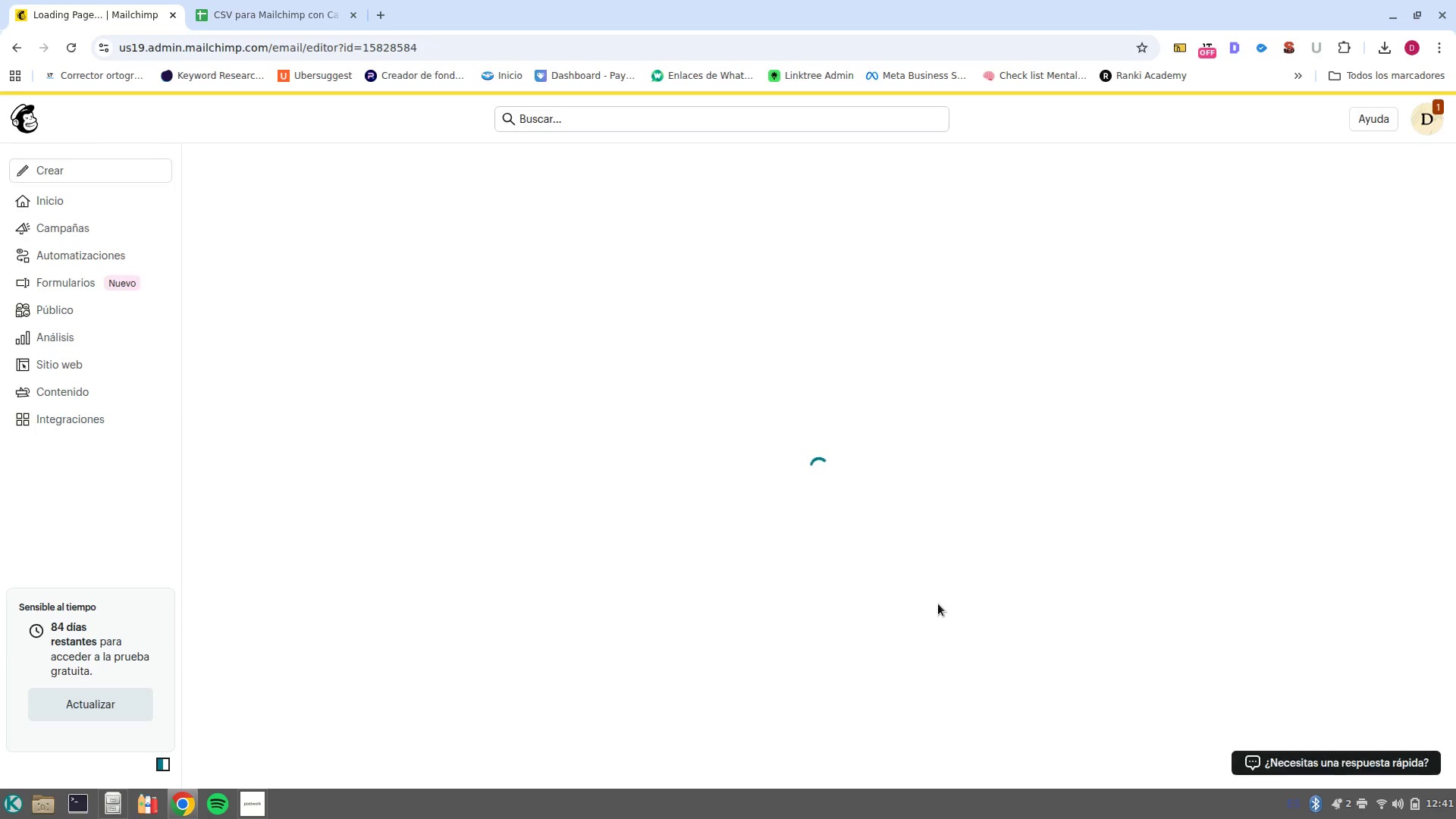 
scroll: coordinate [949, 620], scroll_direction: down, amount: 1.0
 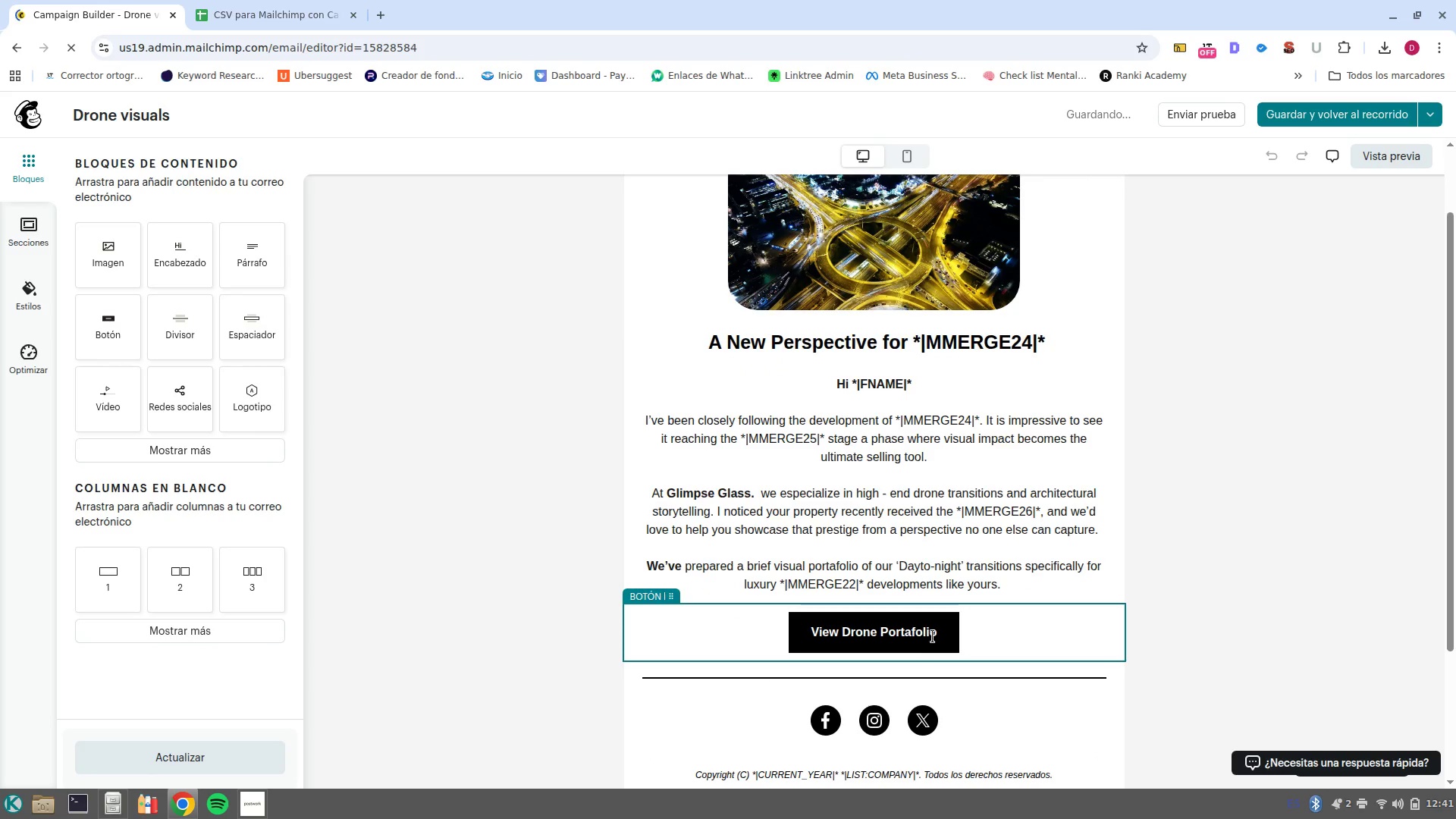 
left_click([931, 636])
 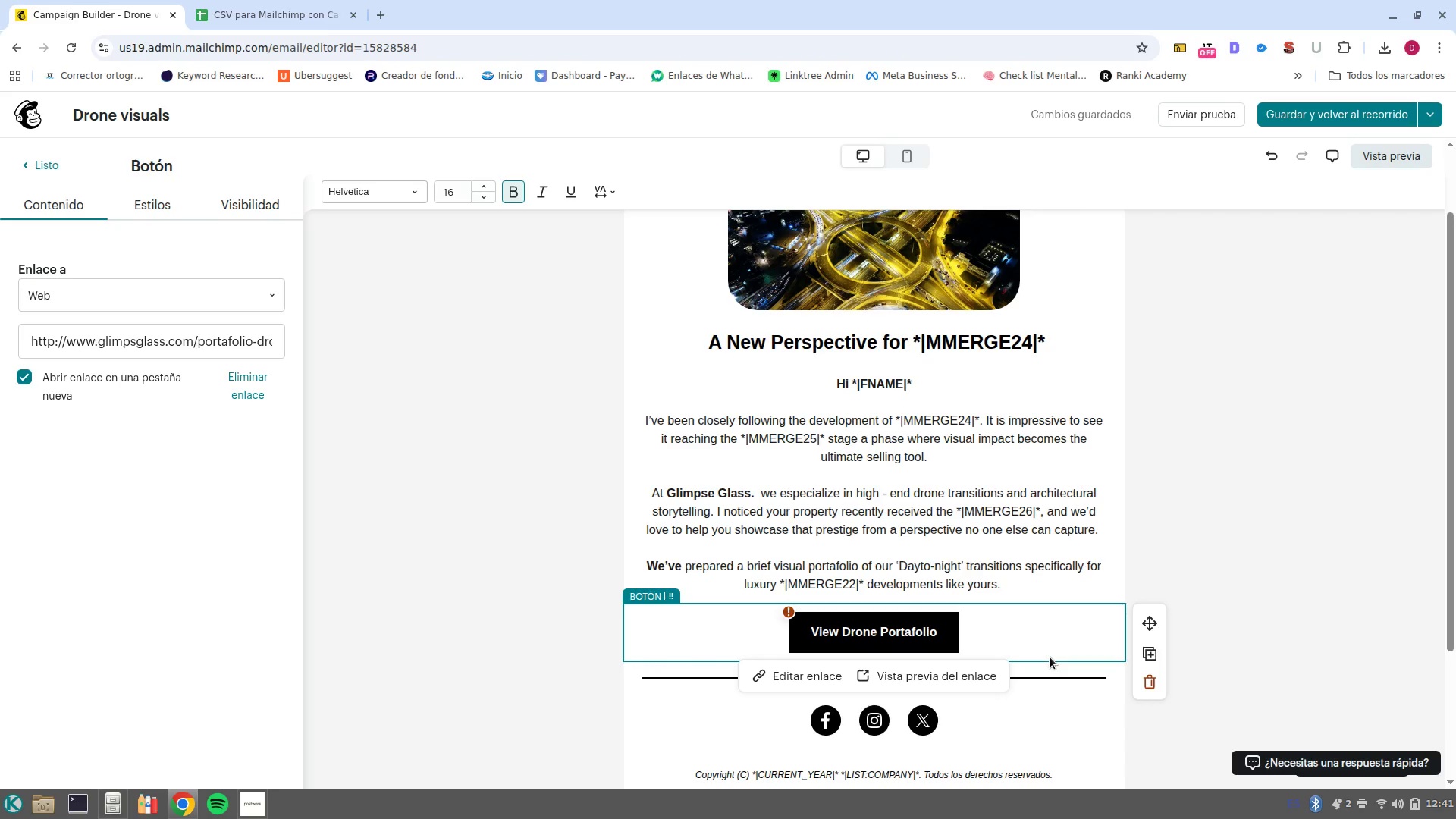 
wait(18.6)
 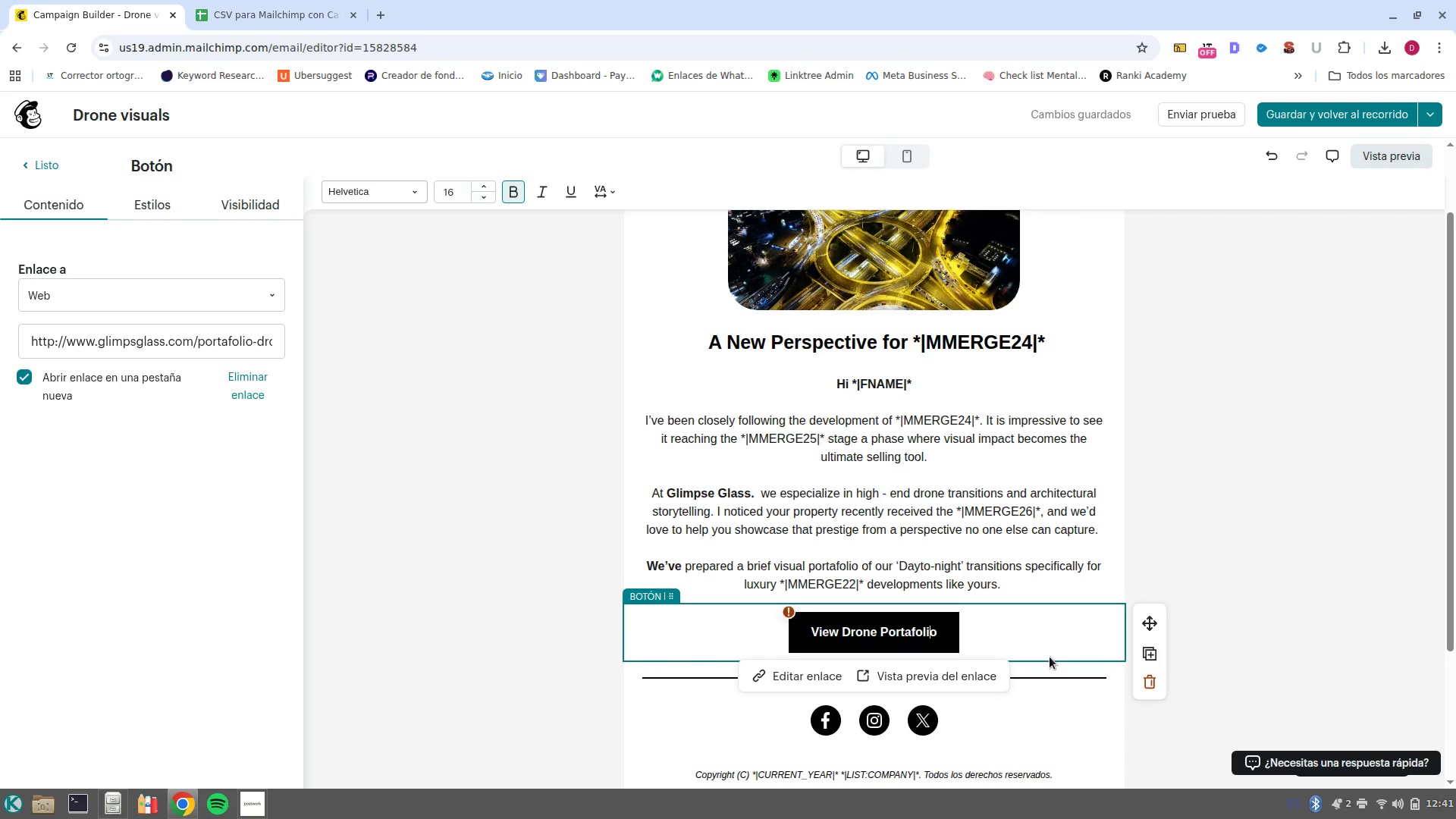 
left_click([1290, 112])
 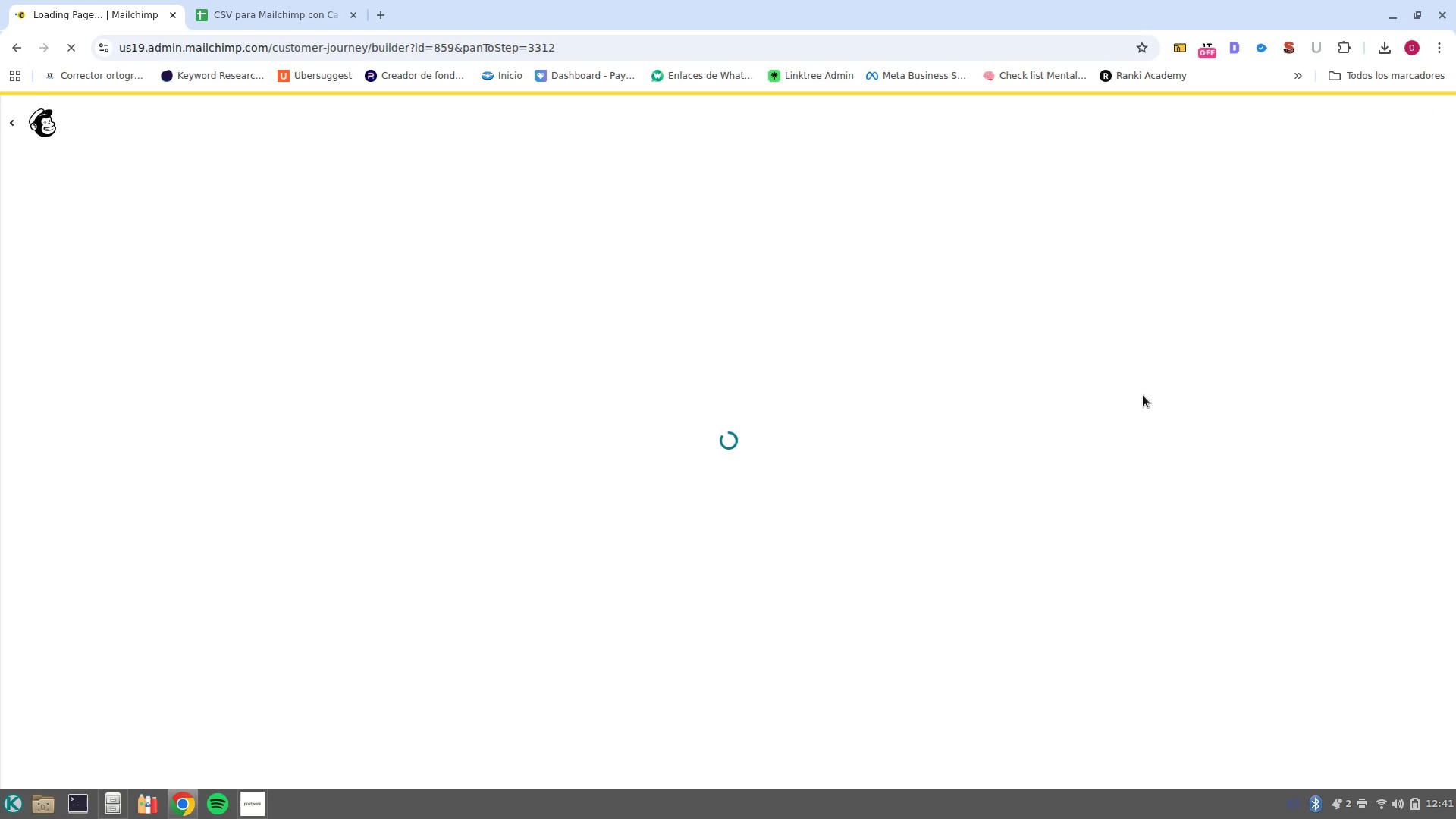 
wait(9.04)
 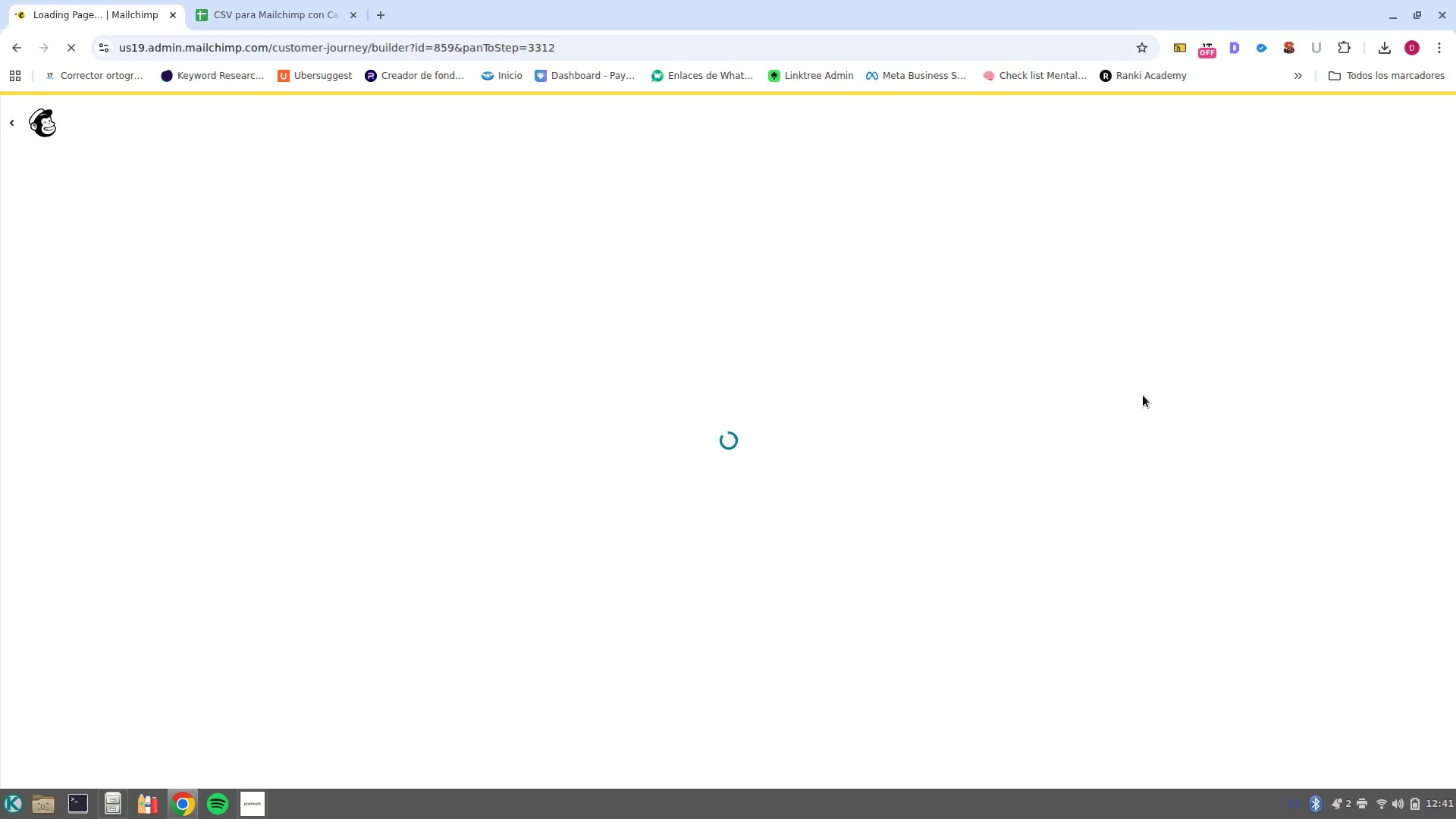 
left_click([918, 551])
 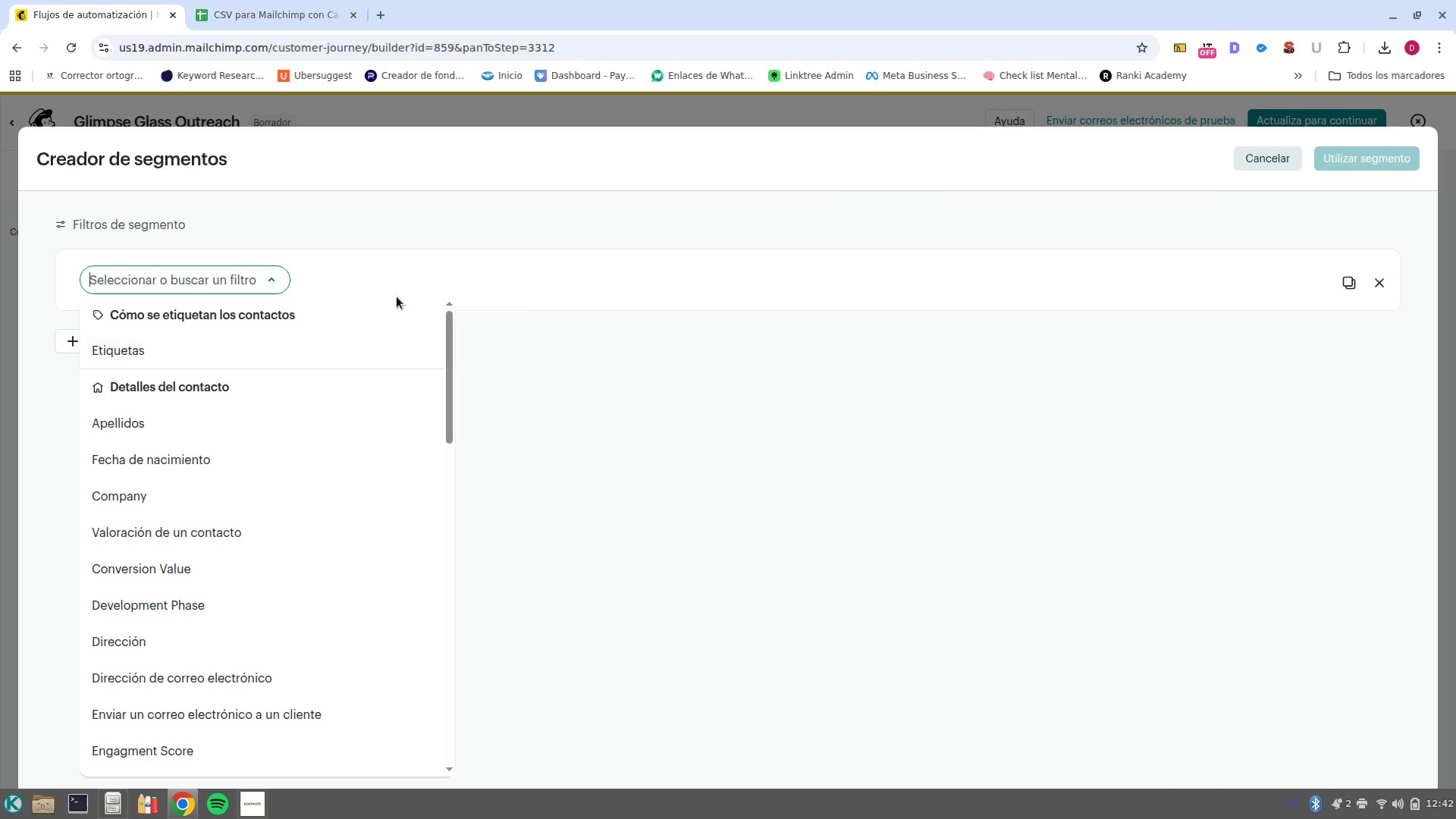 
scroll: coordinate [285, 564], scroll_direction: down, amount: 17.0
 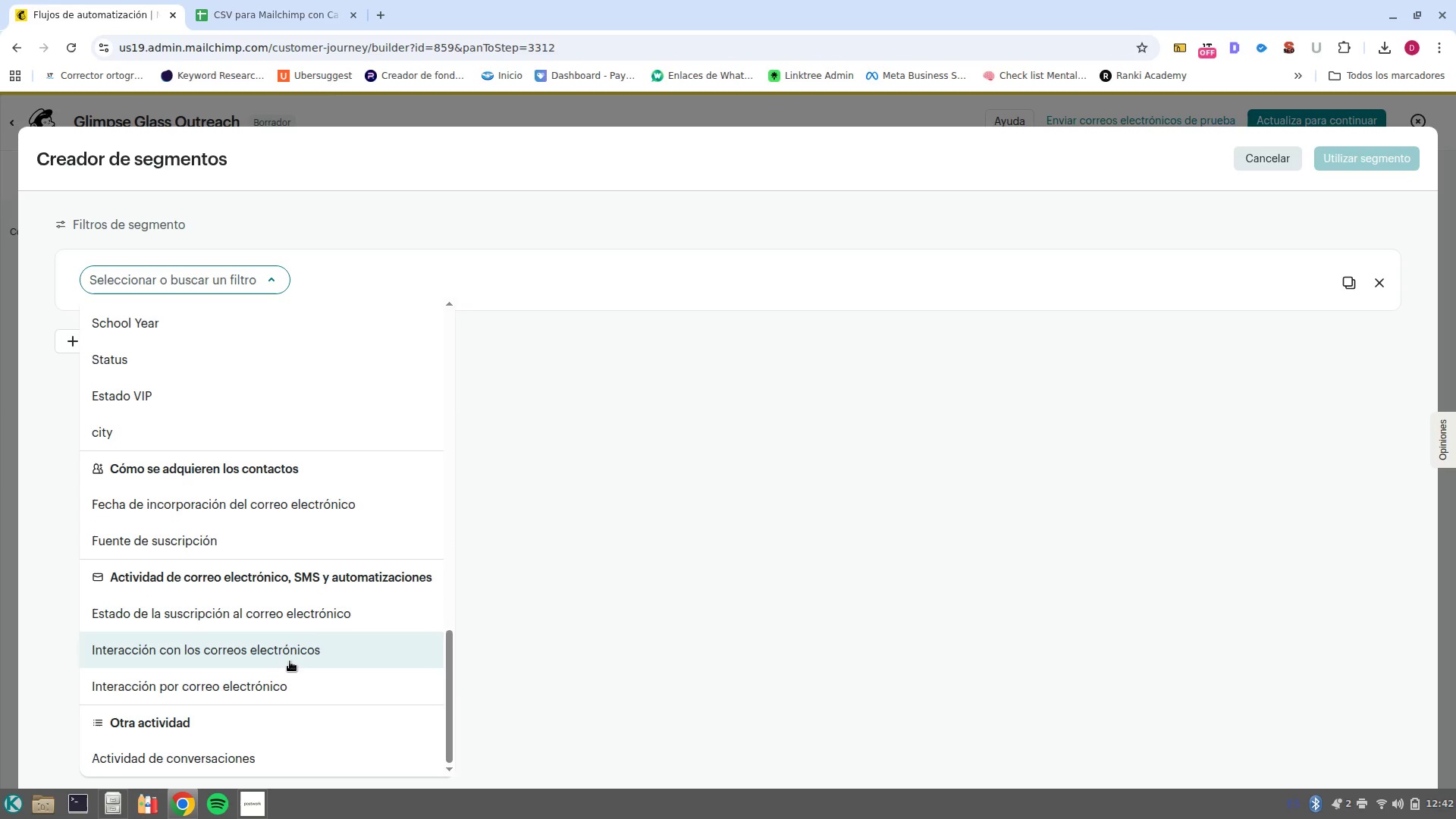 
left_click([292, 659])
 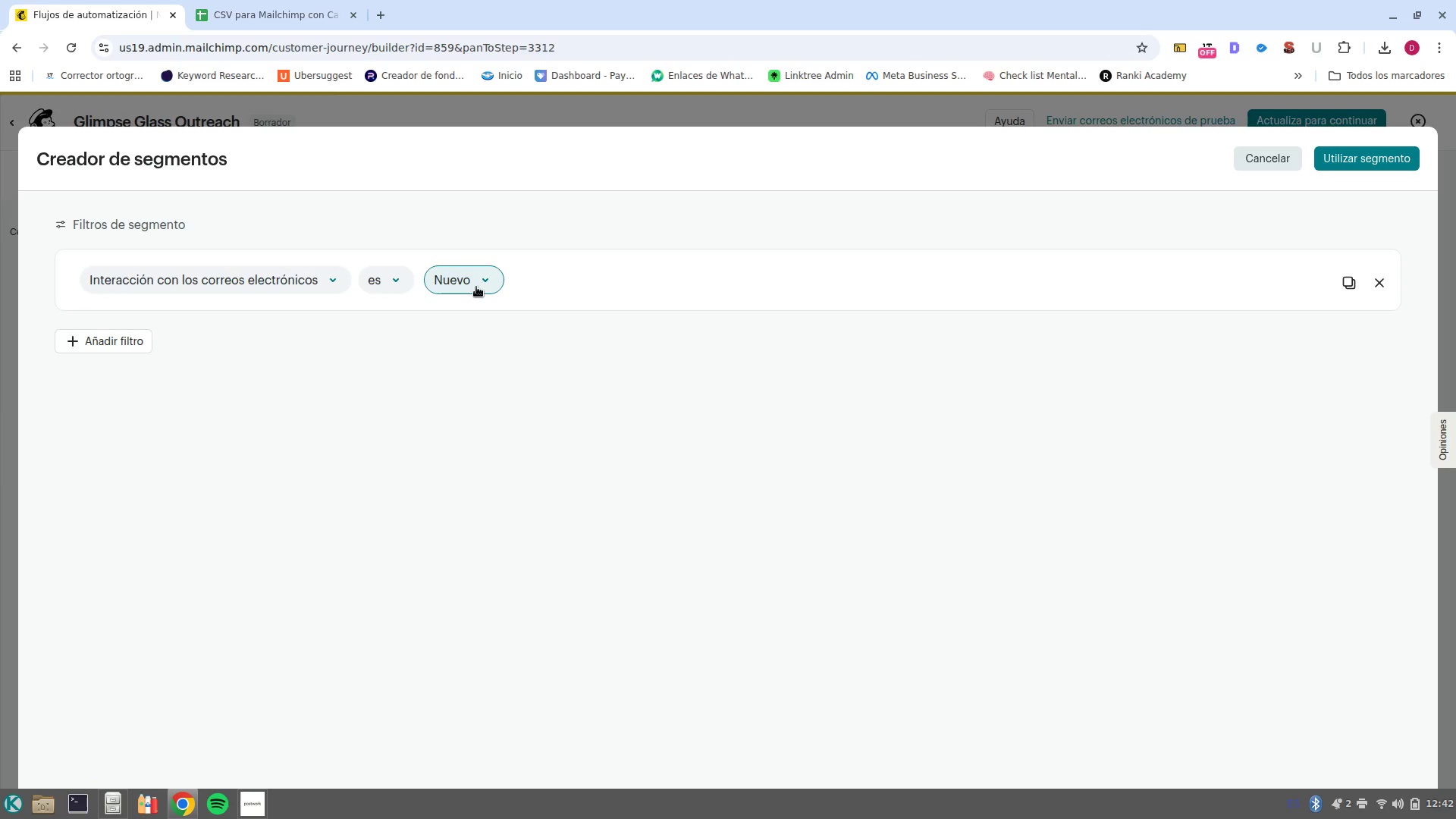 
left_click([478, 287])
 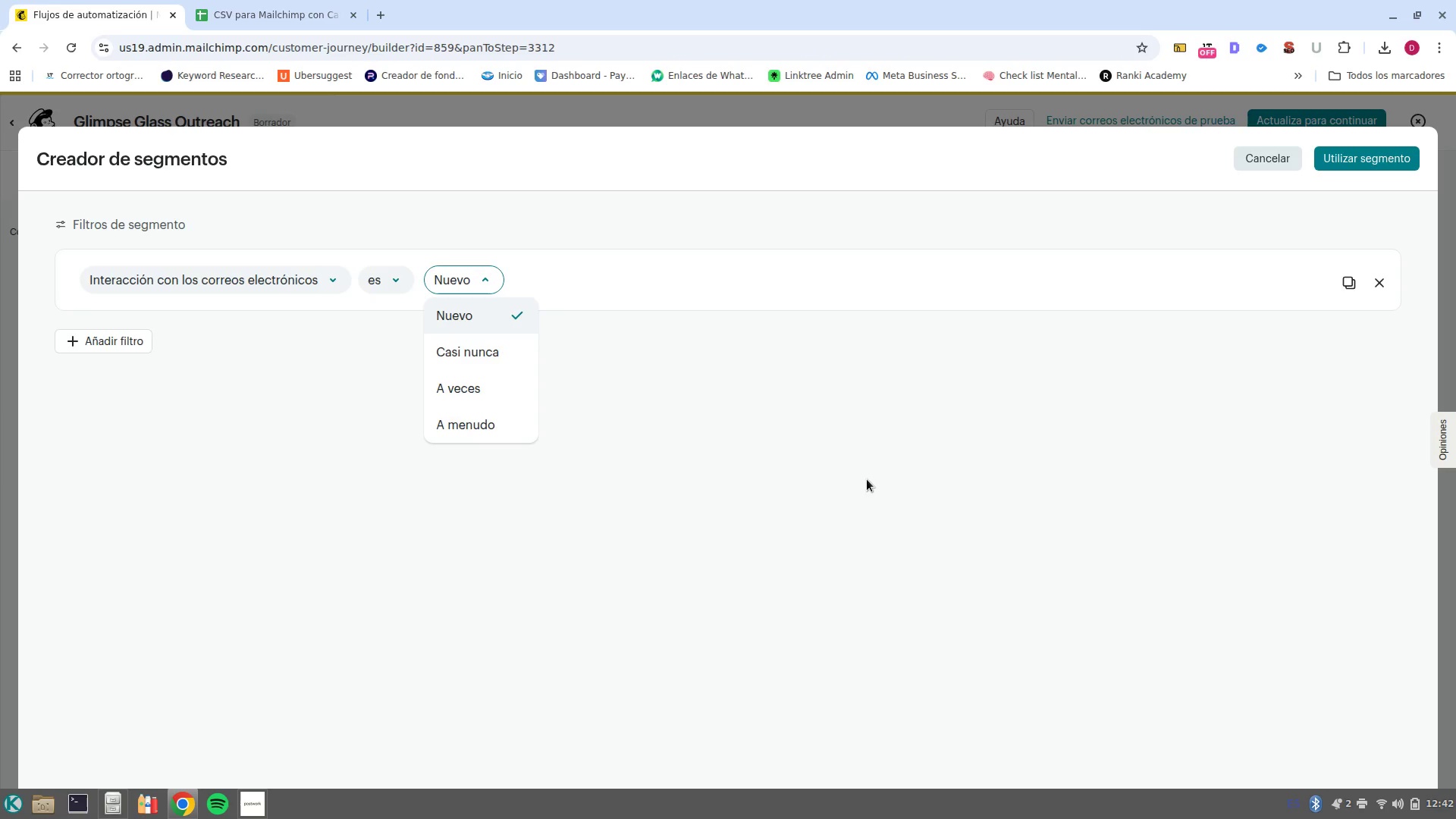 
wait(17.68)
 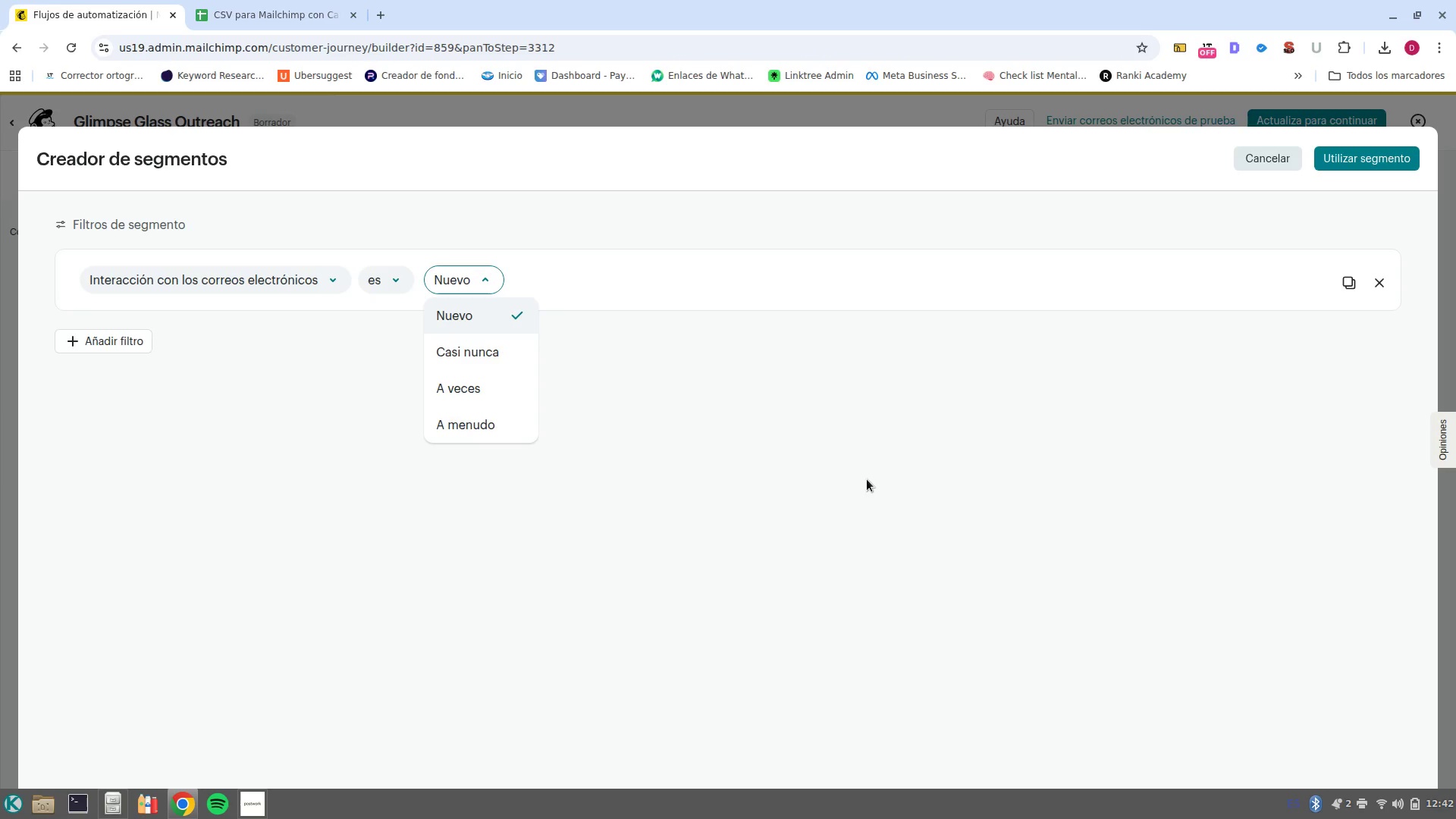 
mouse_move([256, 786])
 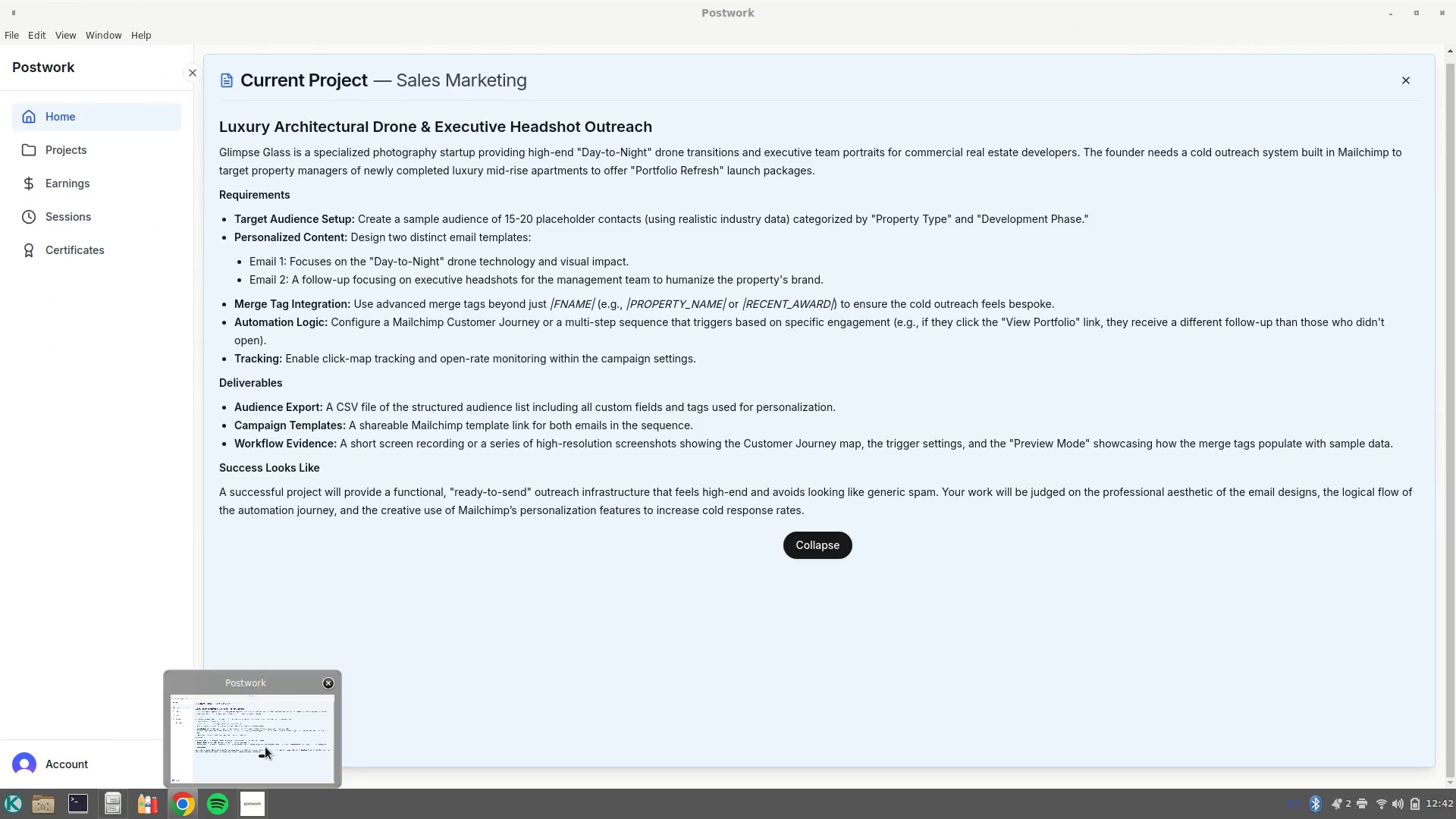 
left_click([265, 747])